 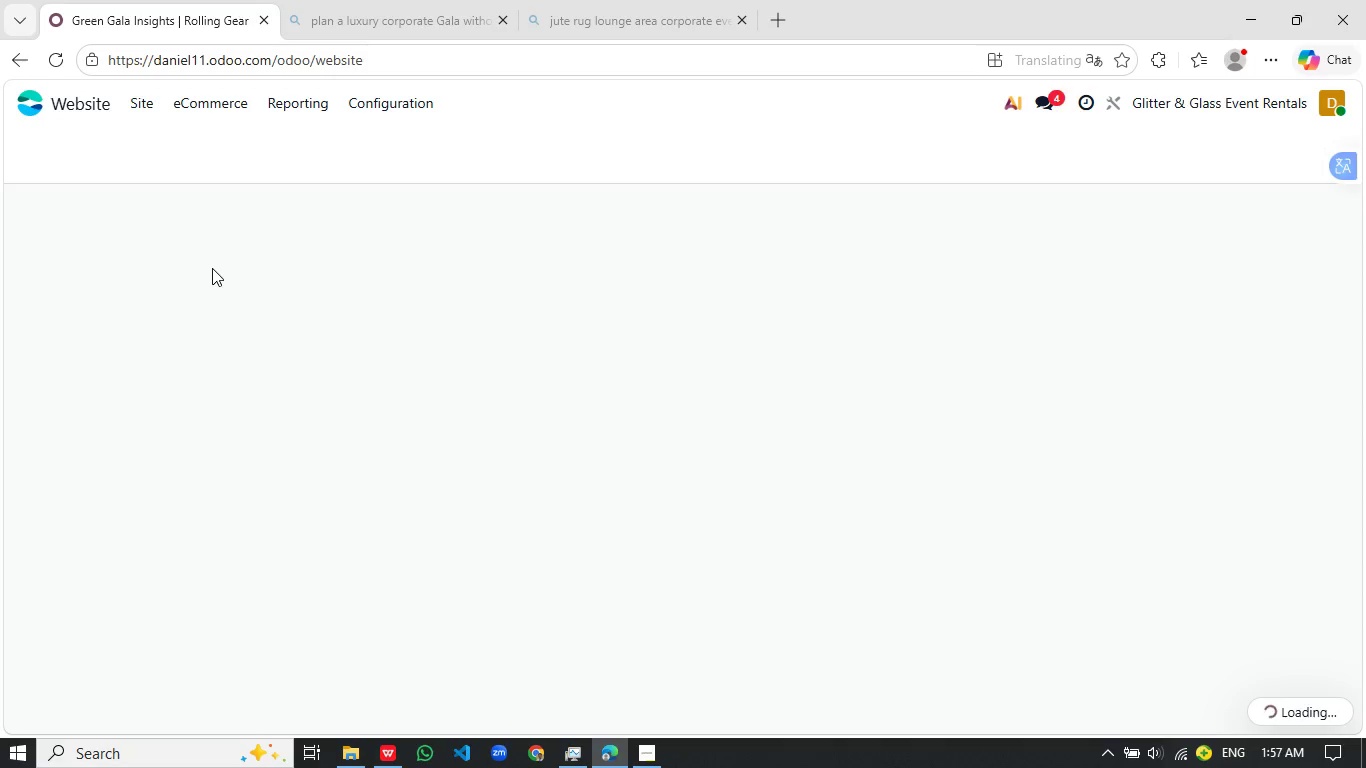 
left_click([57, 160])
 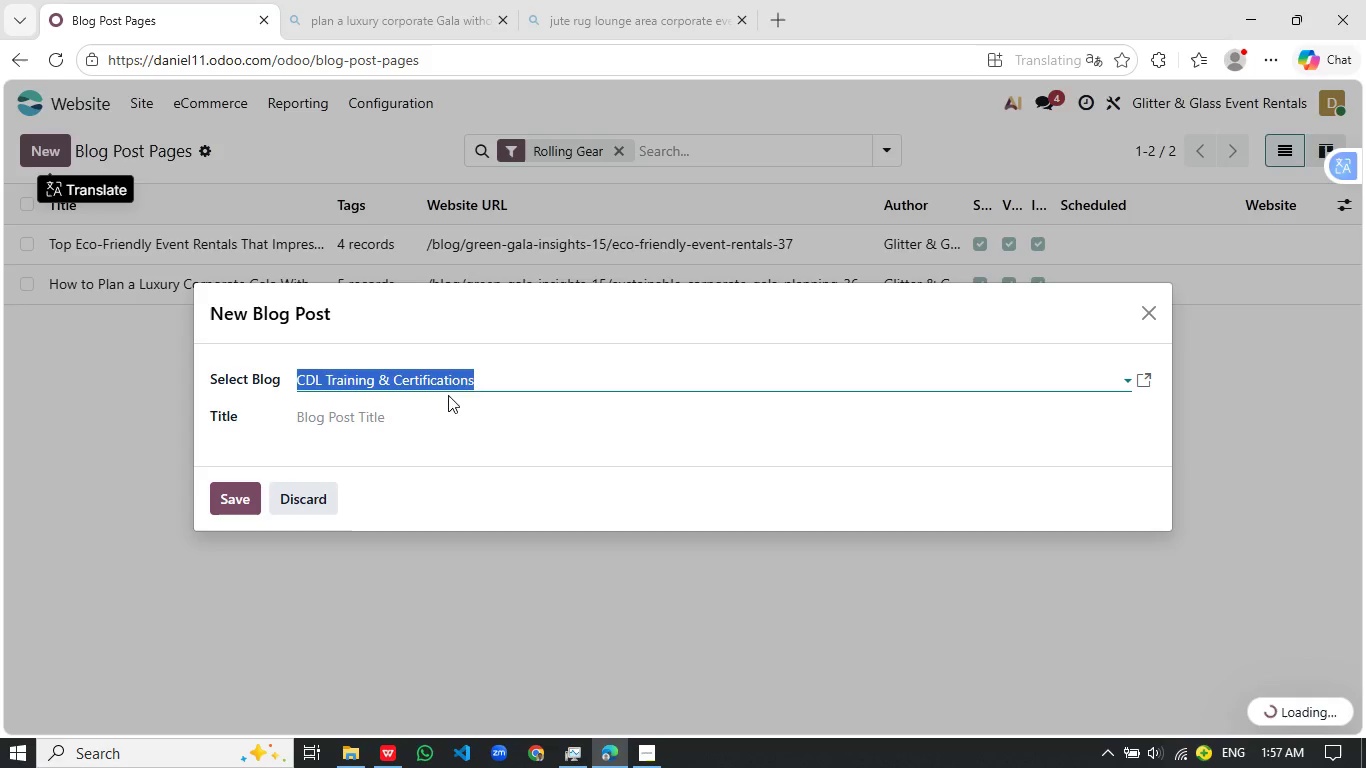 
left_click([481, 381])
 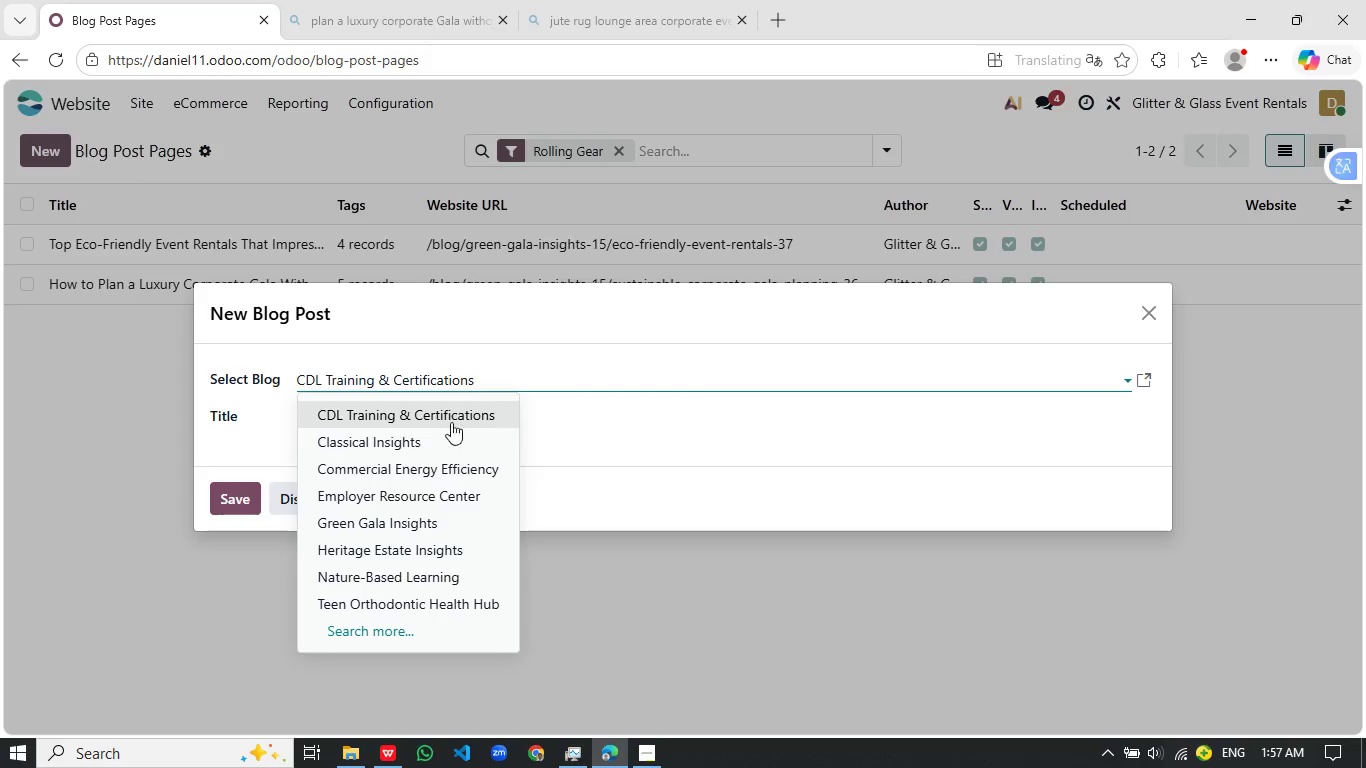 
left_click([408, 517])
 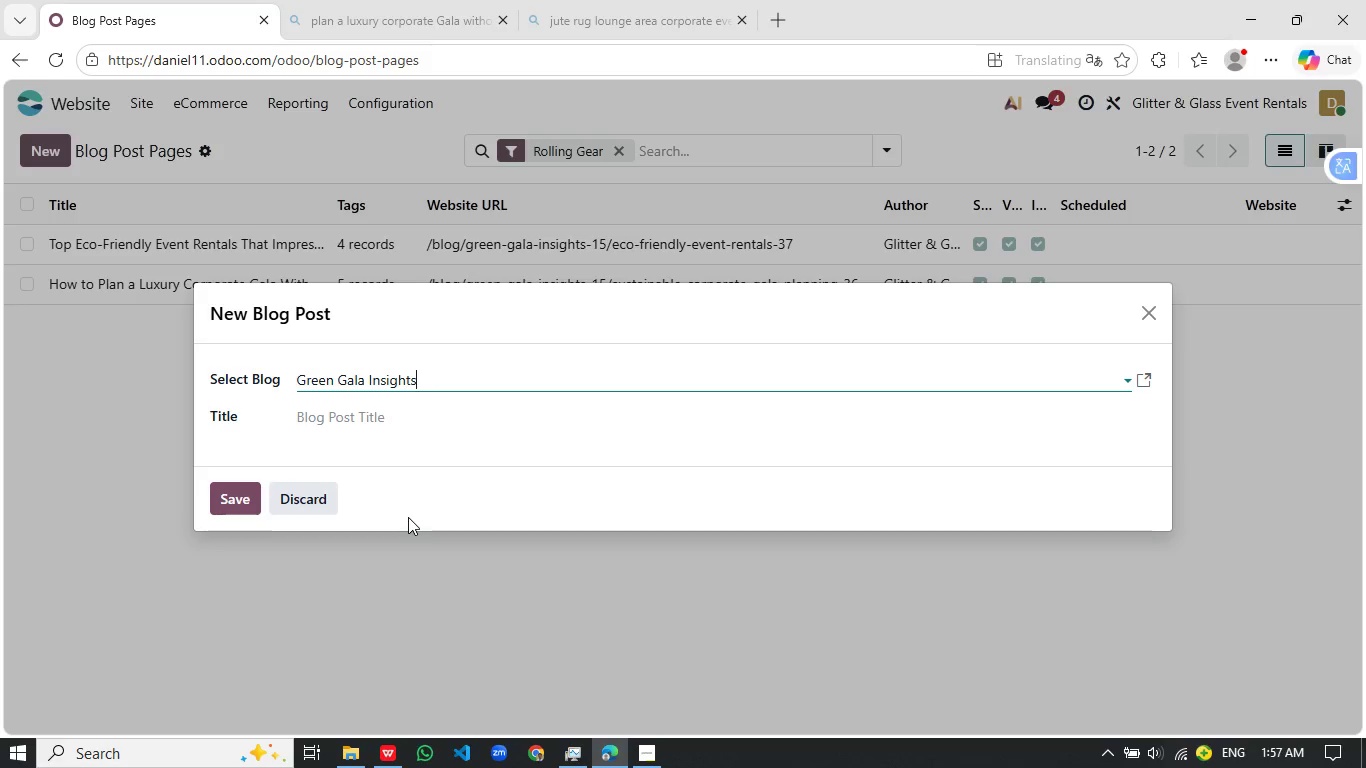 
wait(19.95)
 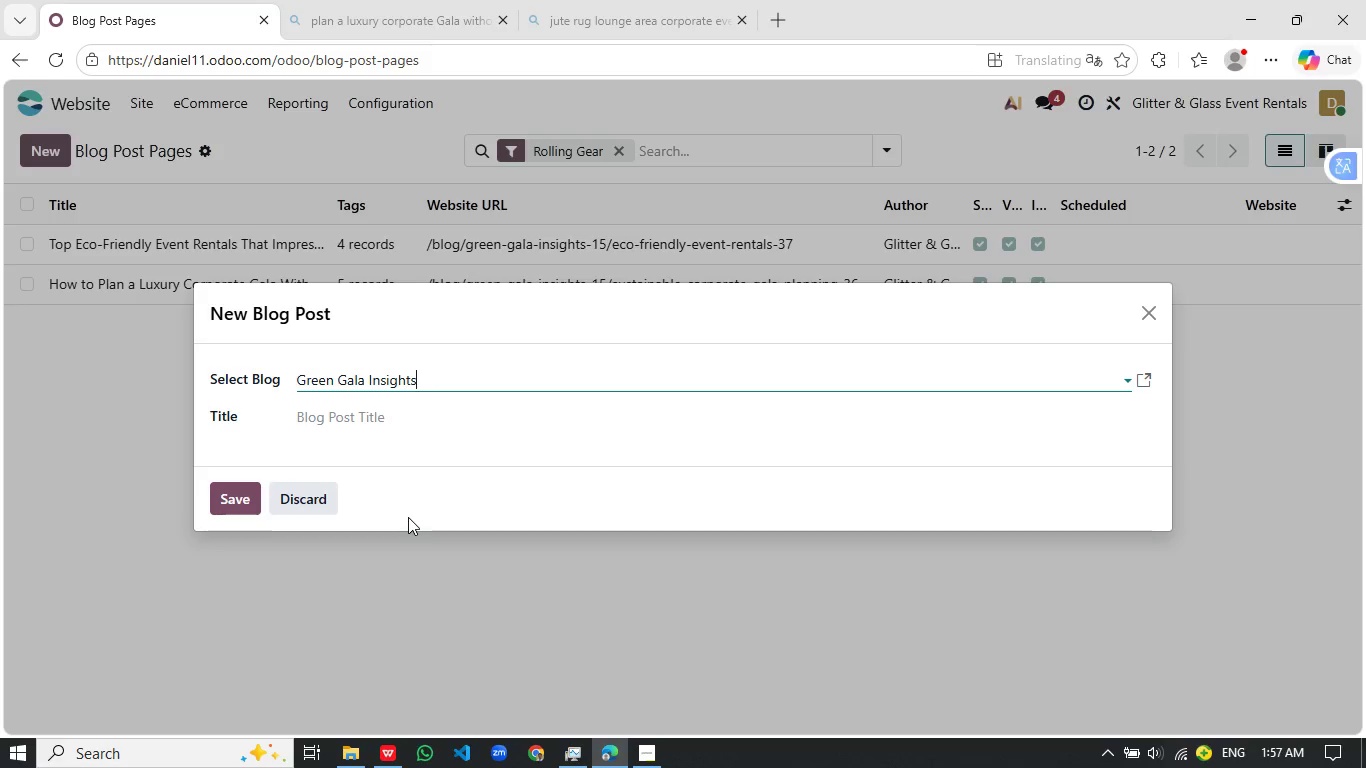 
left_click([362, 413])
 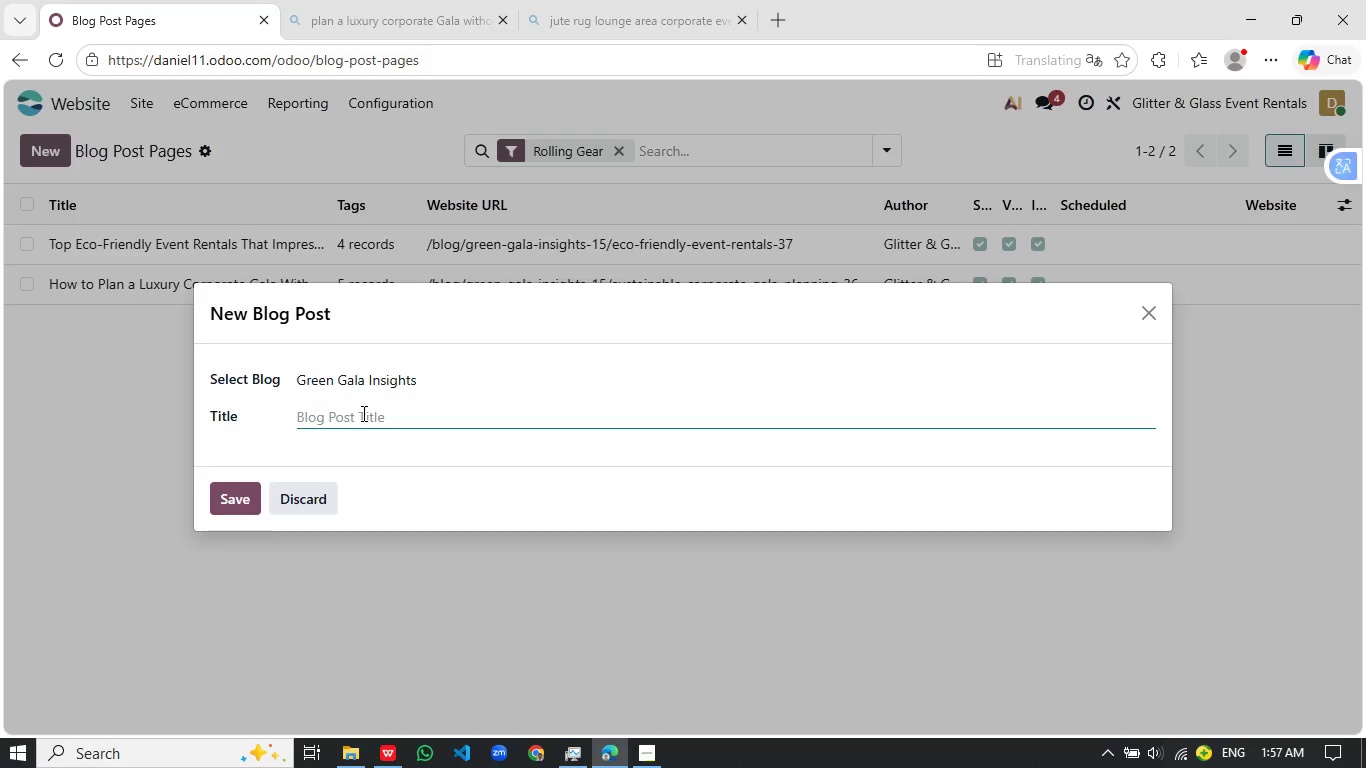 
type(DESigning a Sustainable Corporate EVENT Experience from start to Finish)
 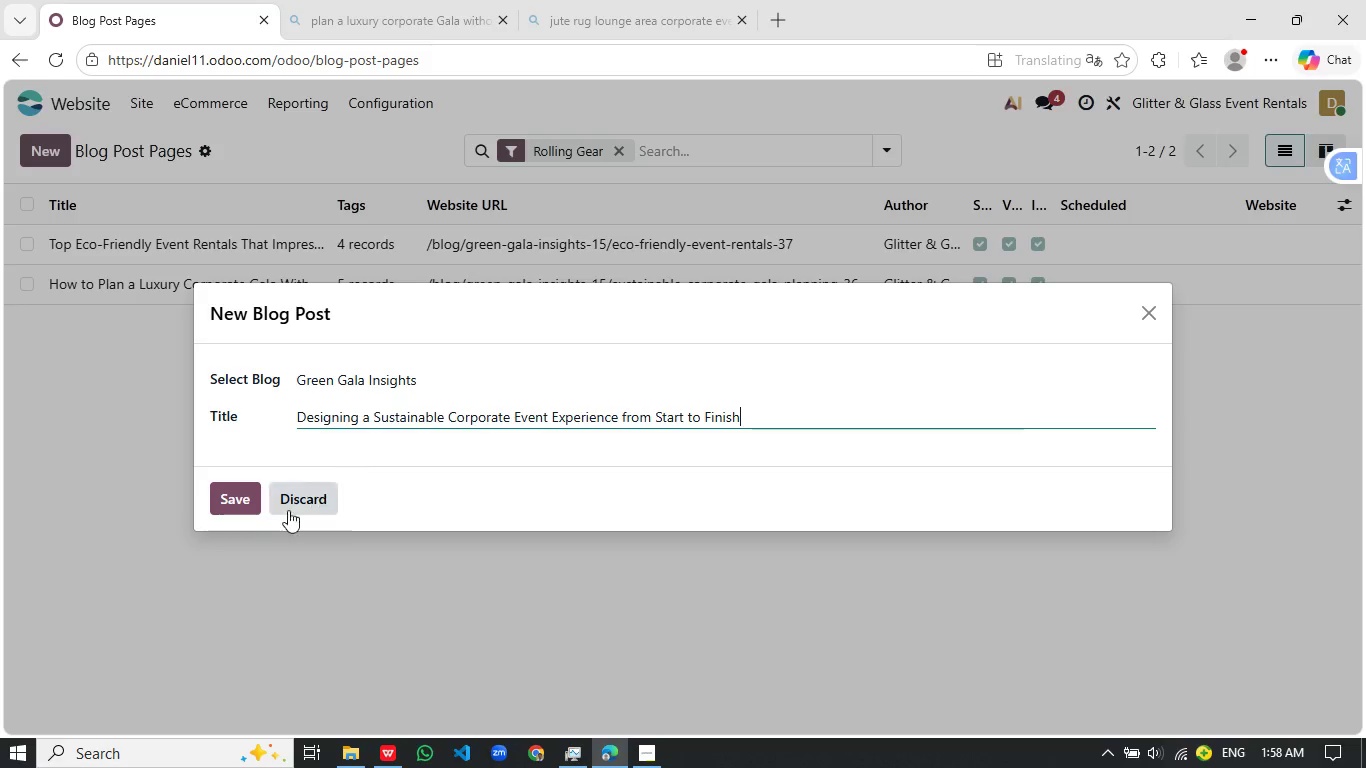 
left_click([237, 506])
 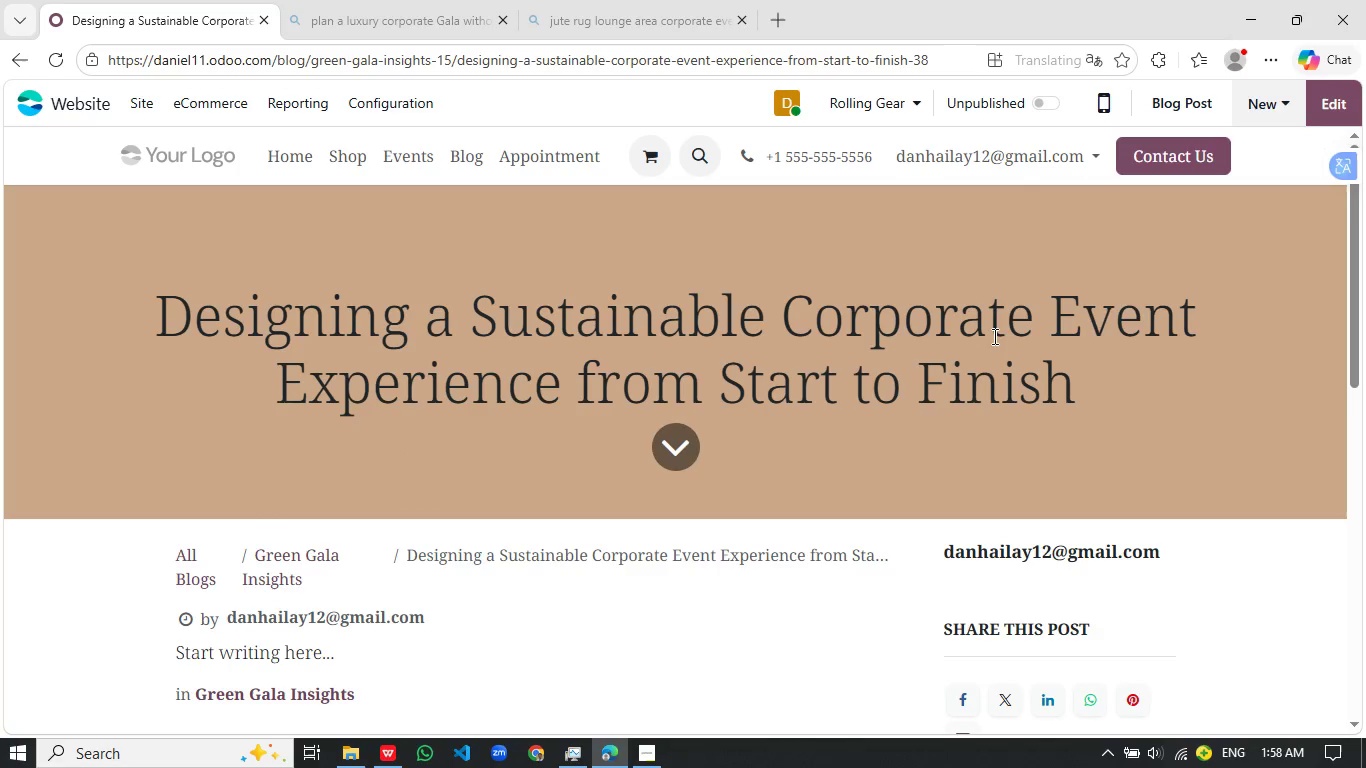 
left_click([1329, 97])
 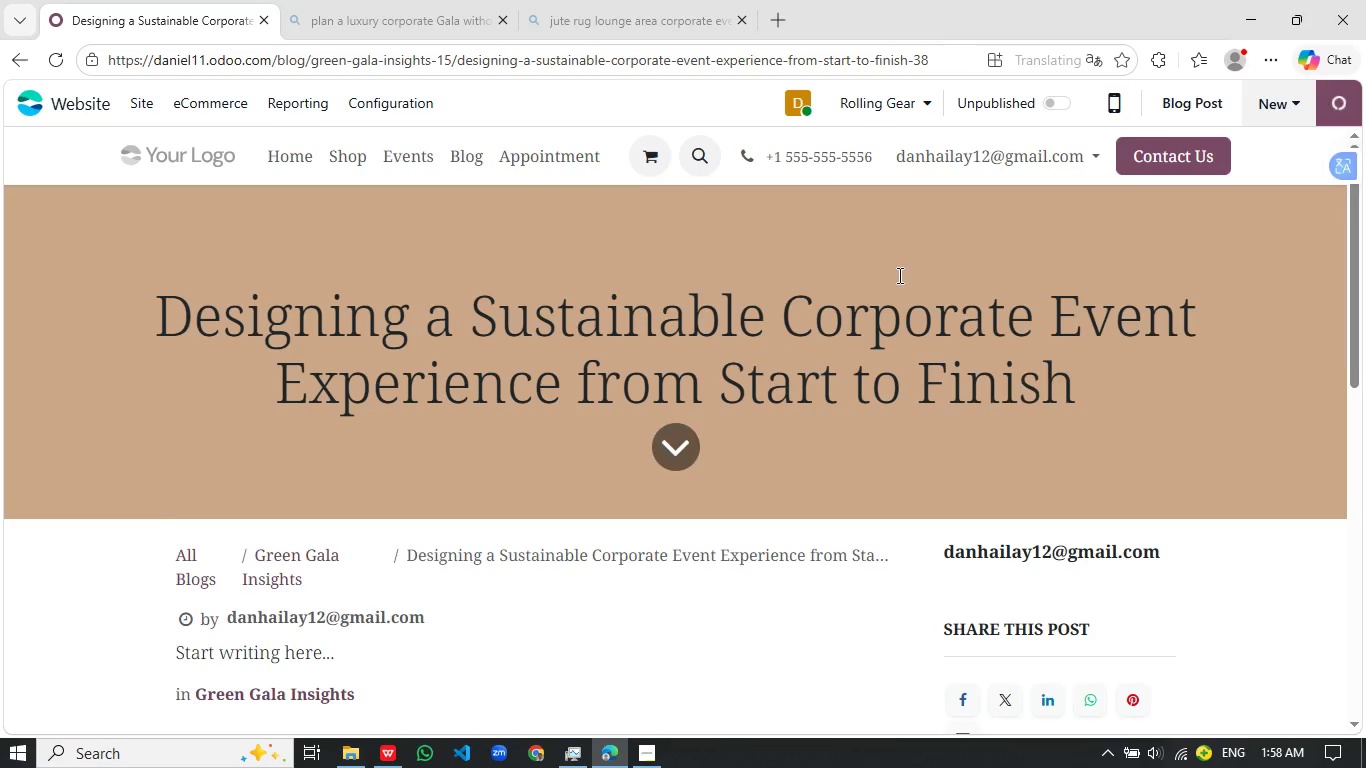 
wait(14.28)
 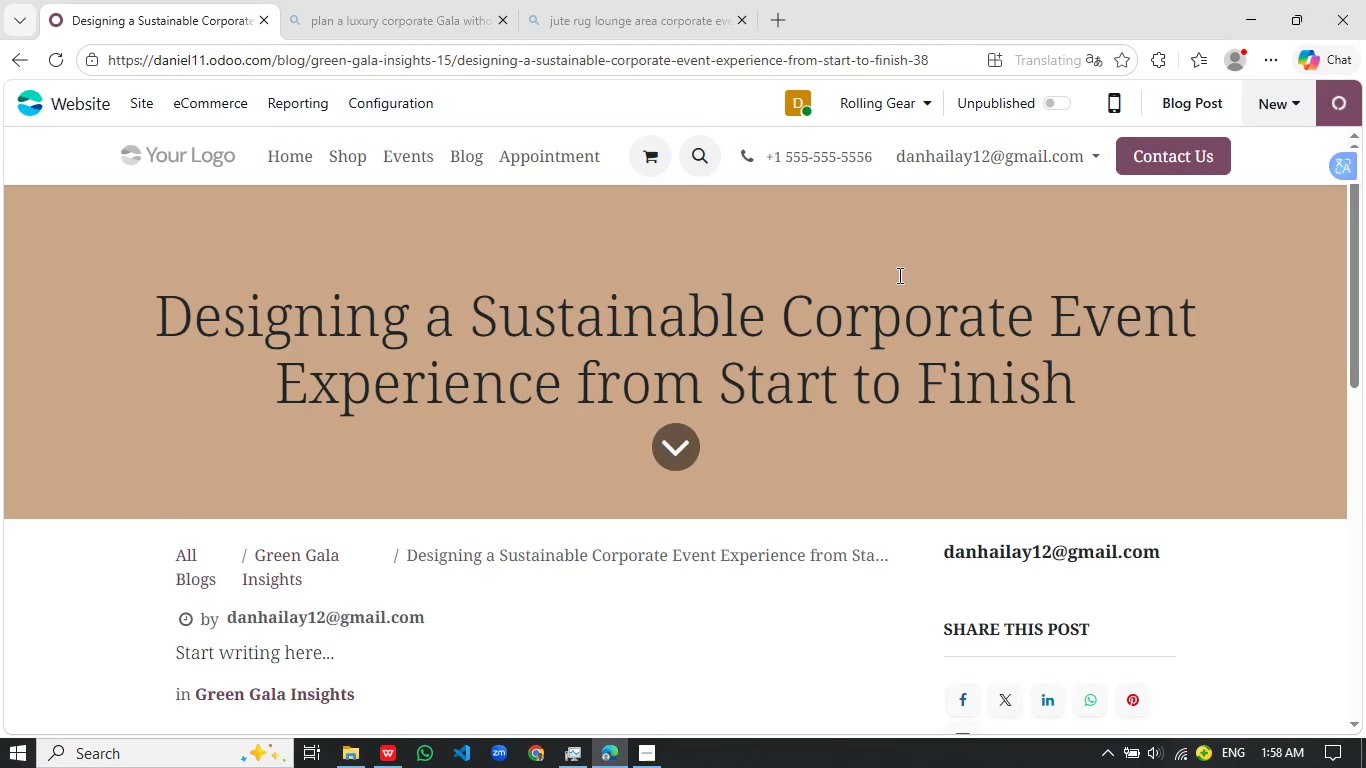 
left_click([524, 385])
 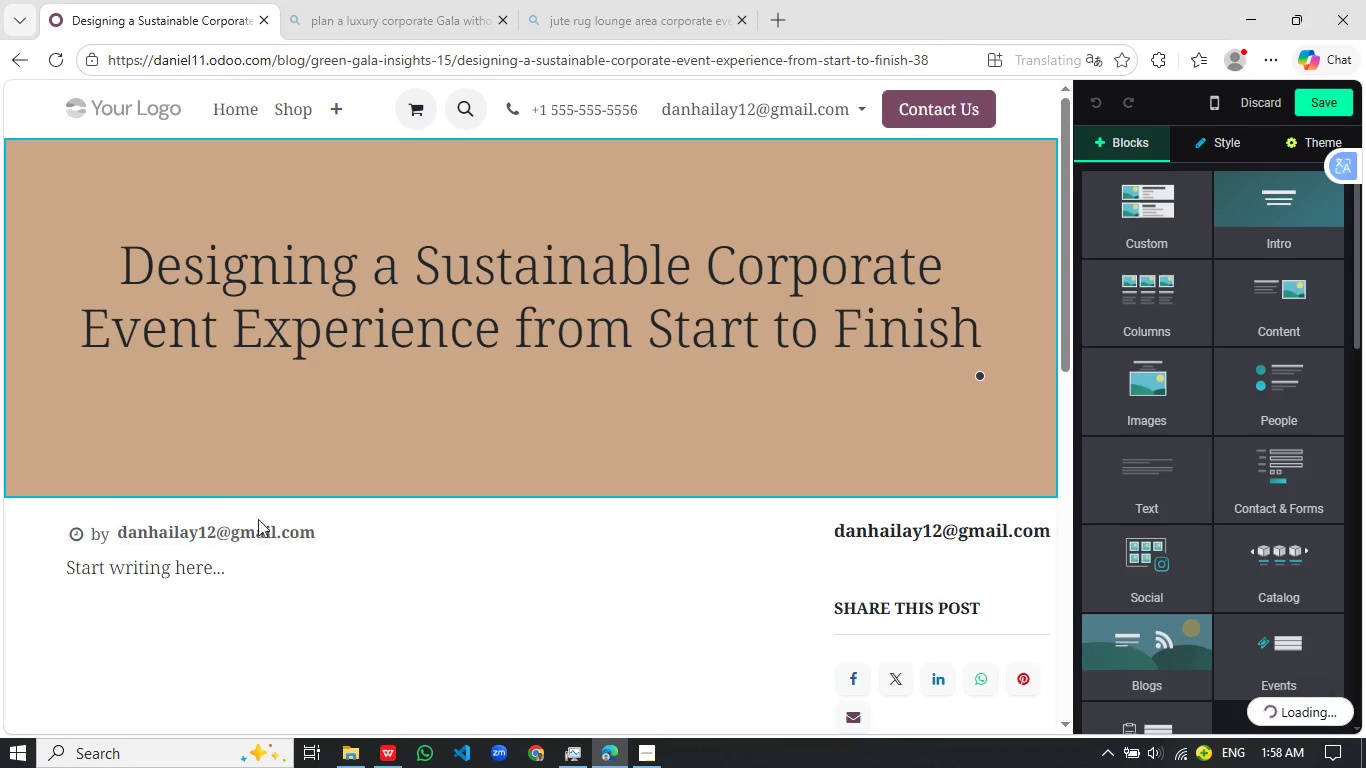 
left_click([242, 528])
 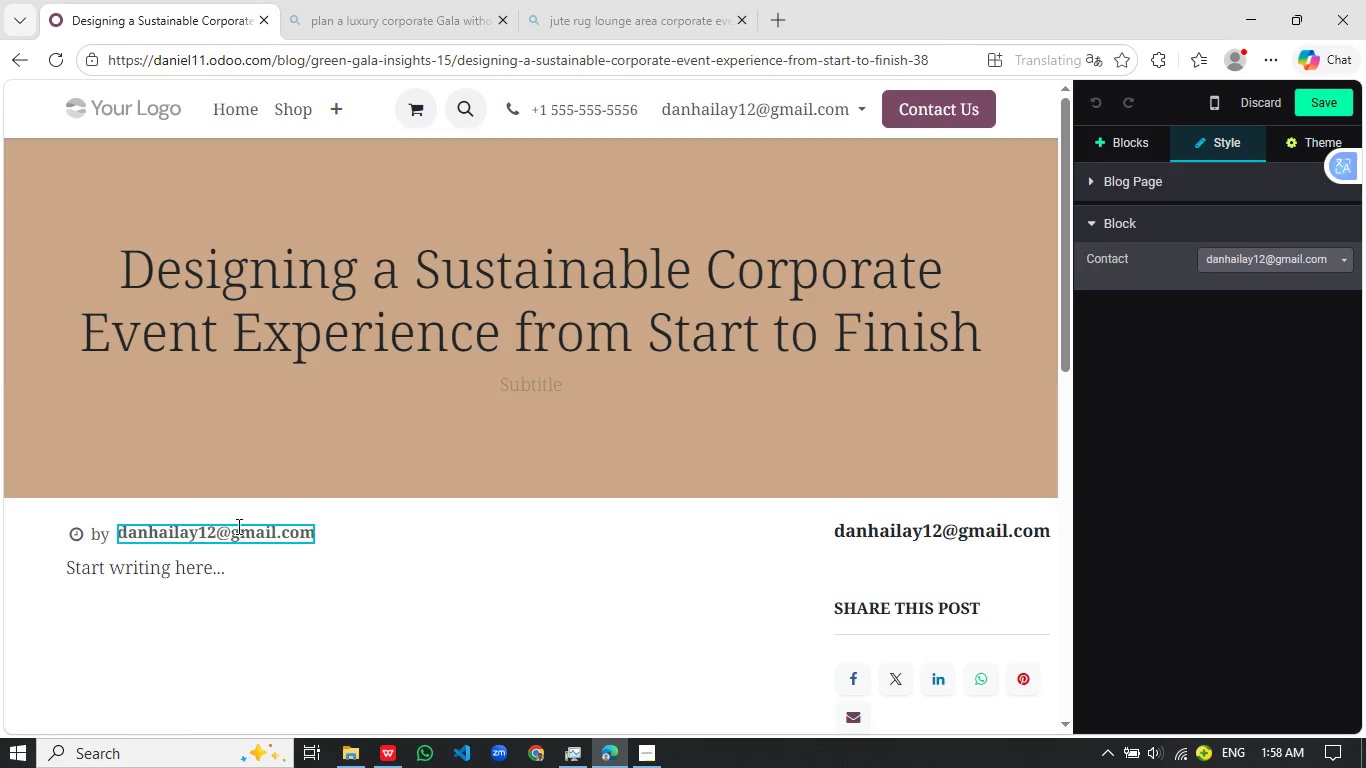 
wait(9.72)
 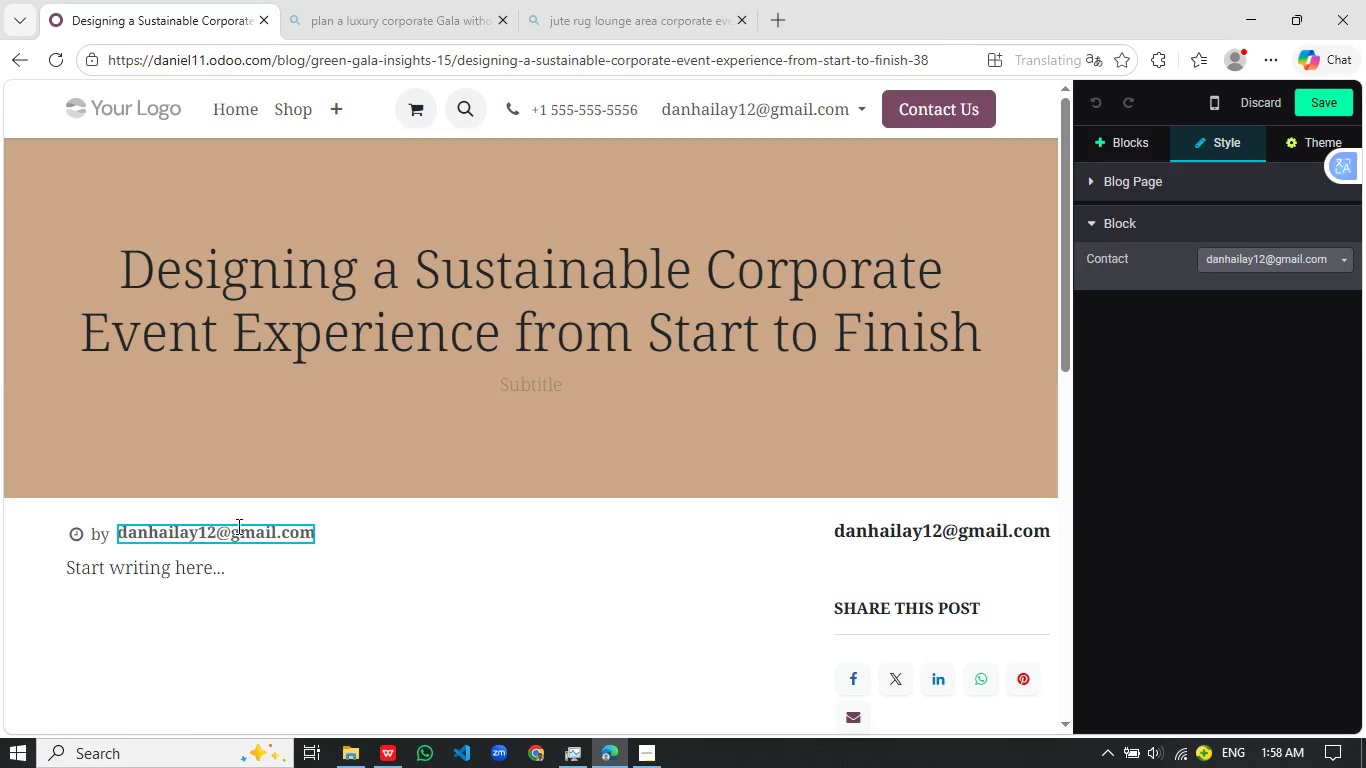 
left_click([1256, 249])
 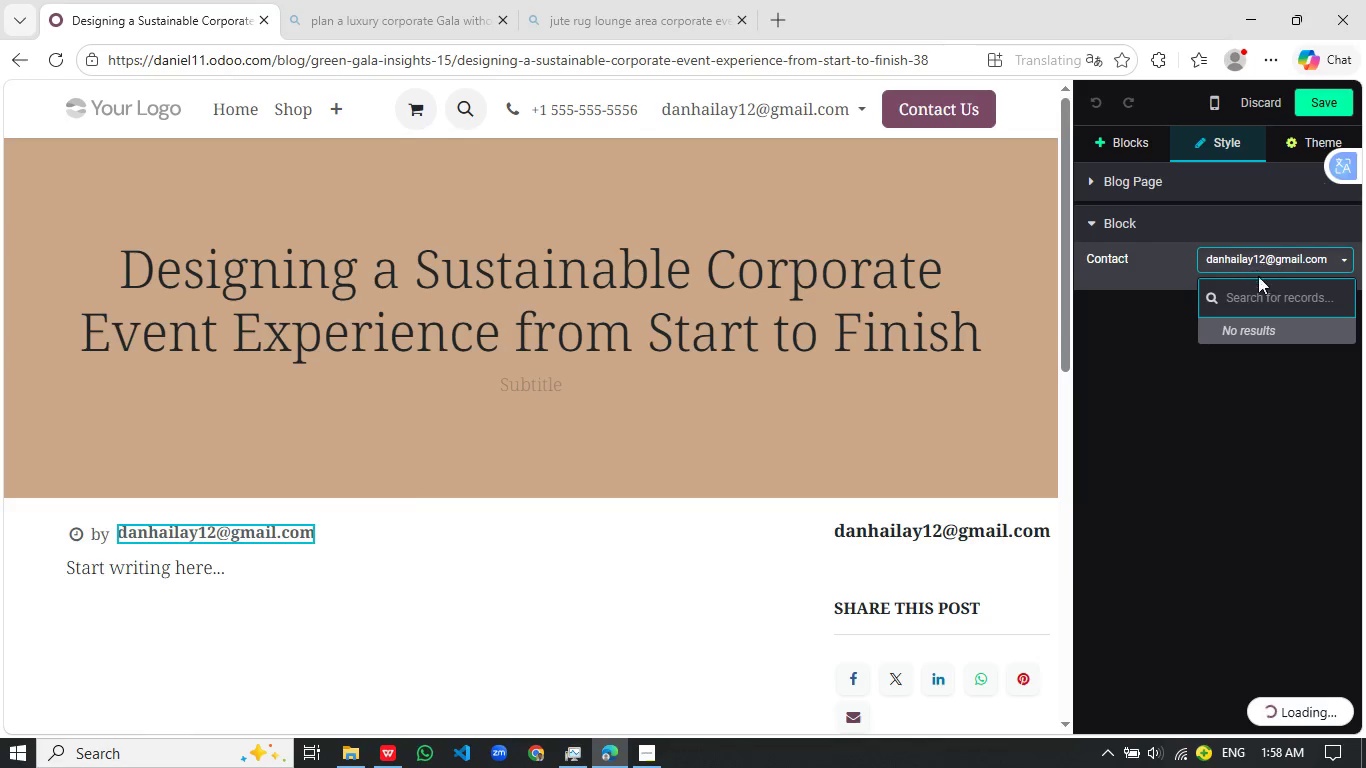 
mouse_move([1286, 346])
 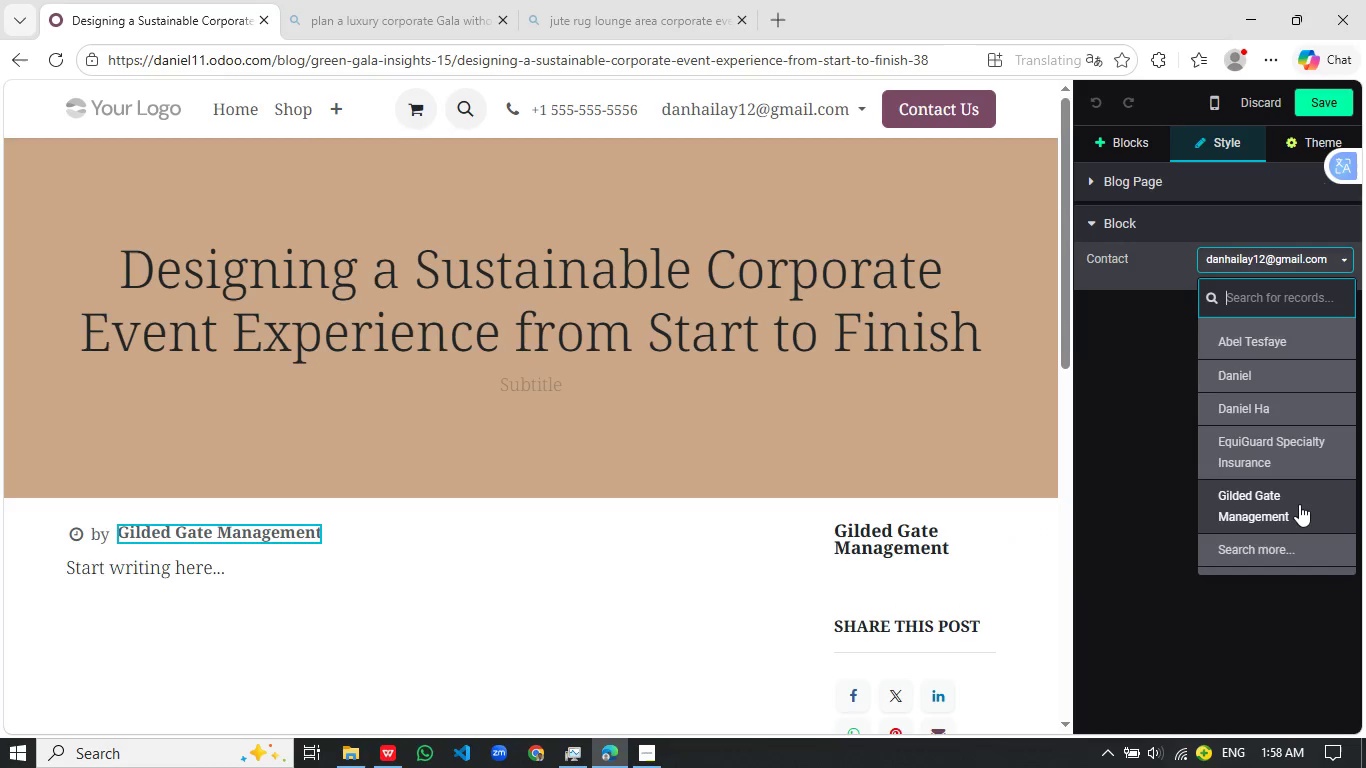 
left_click([1296, 505])
 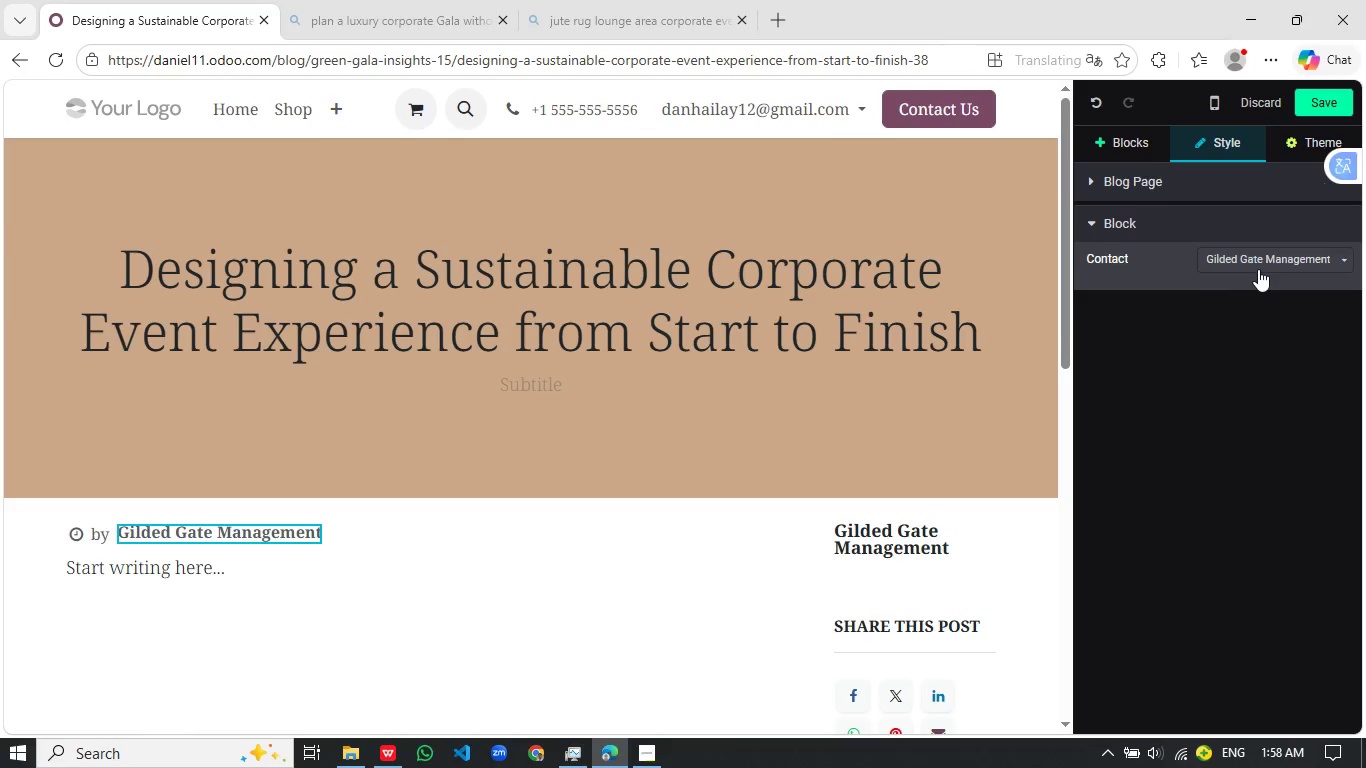 
wait(6.12)
 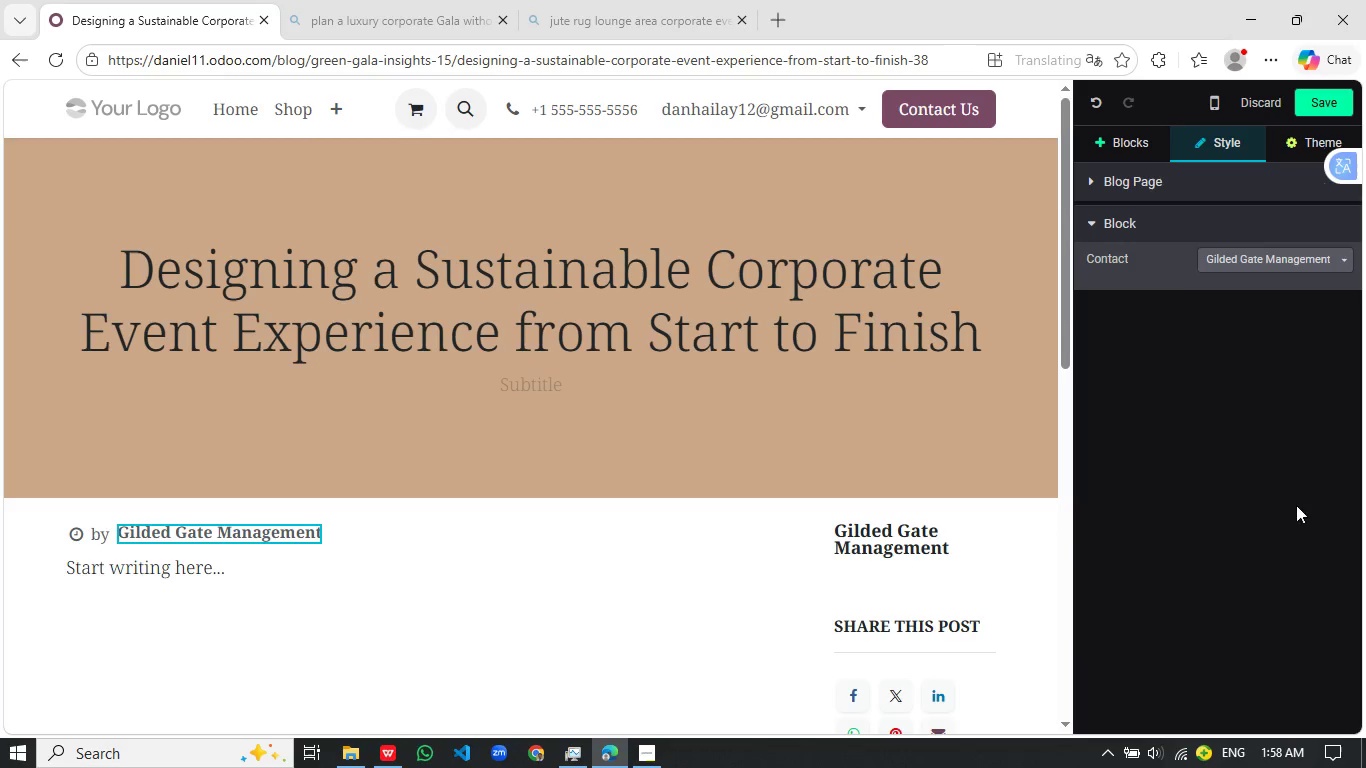 
left_click([1263, 262])
 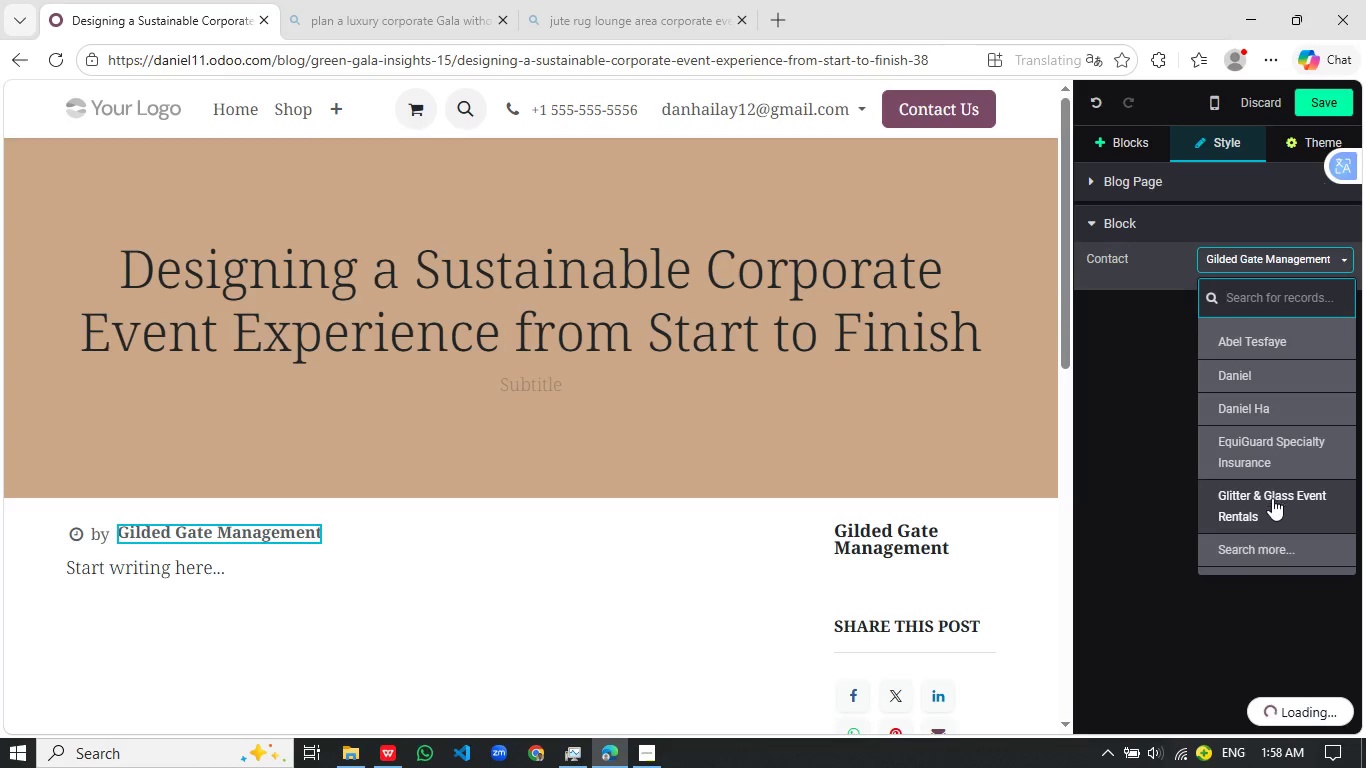 
left_click([1269, 501])
 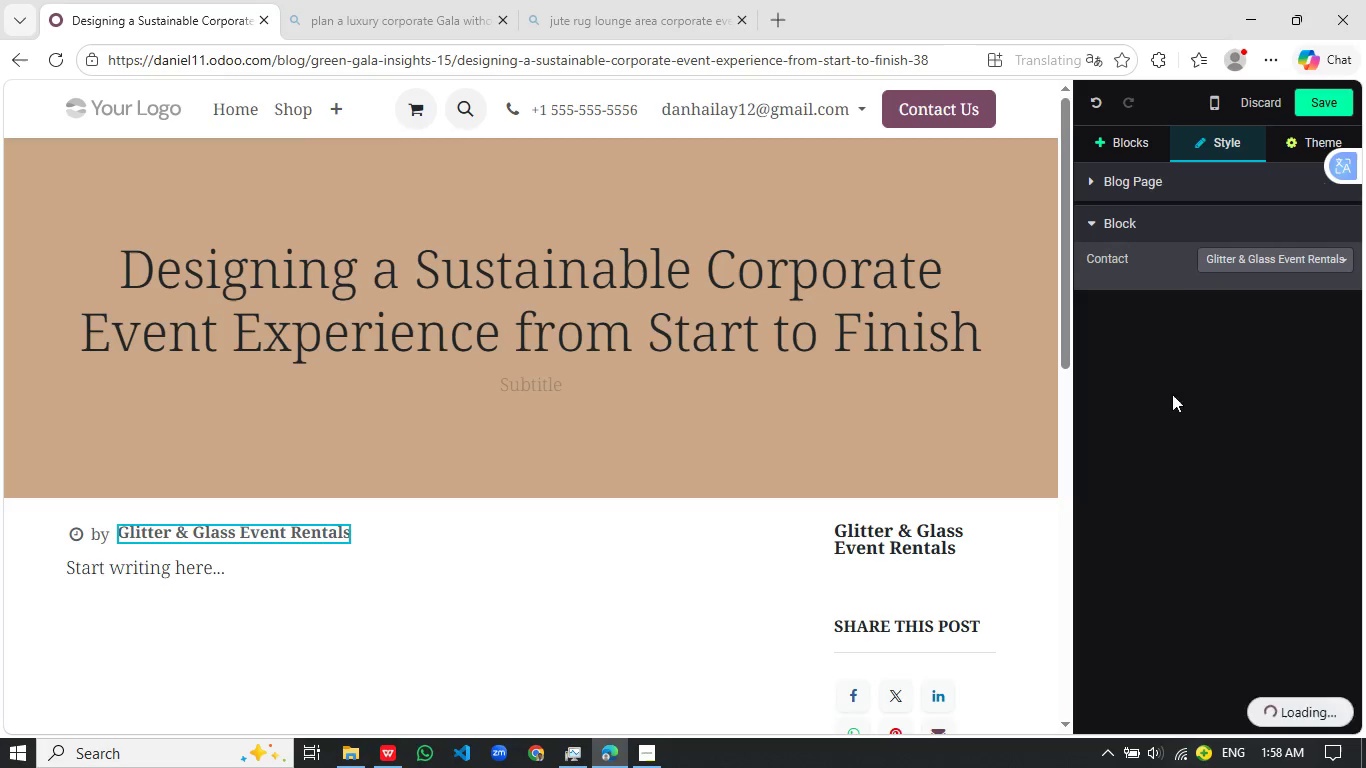 
left_click([536, 379])
 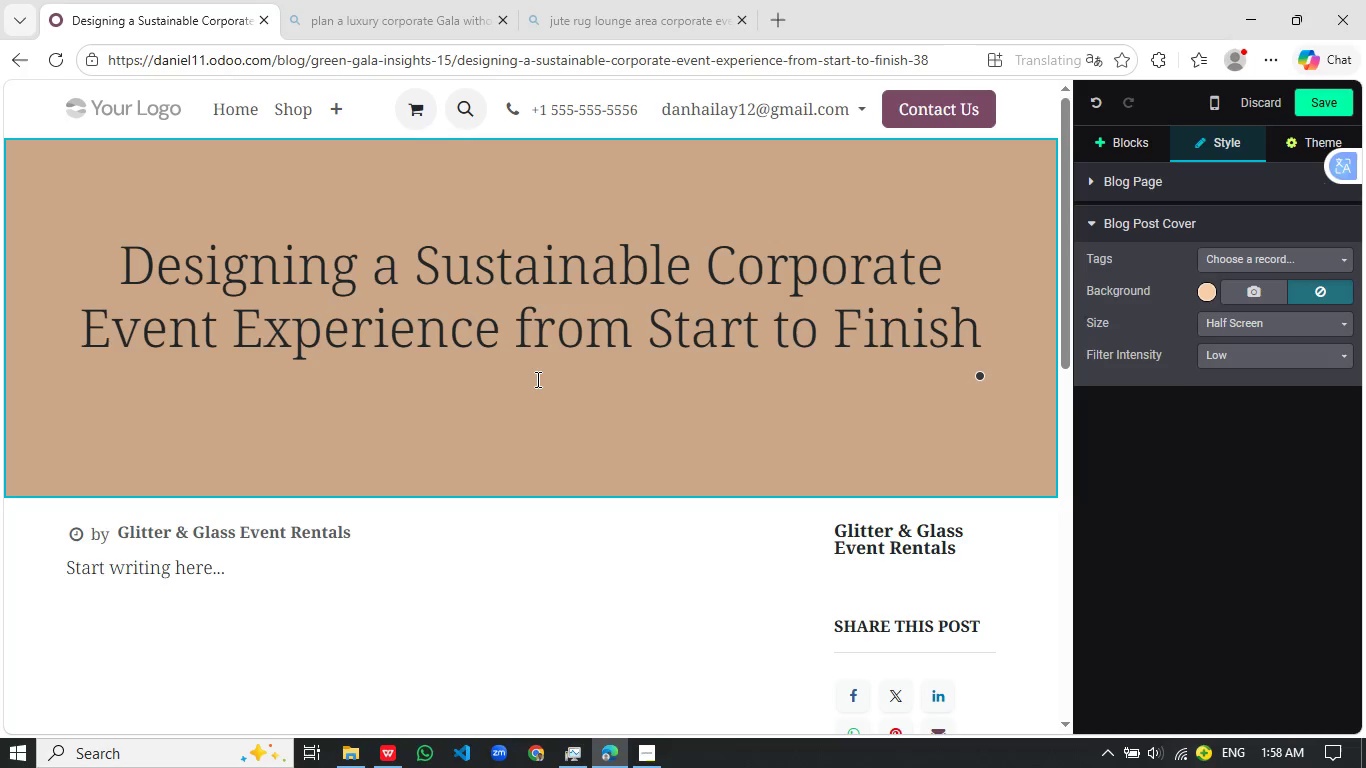 
type(A holistic approach to eco-conscious event planning)
 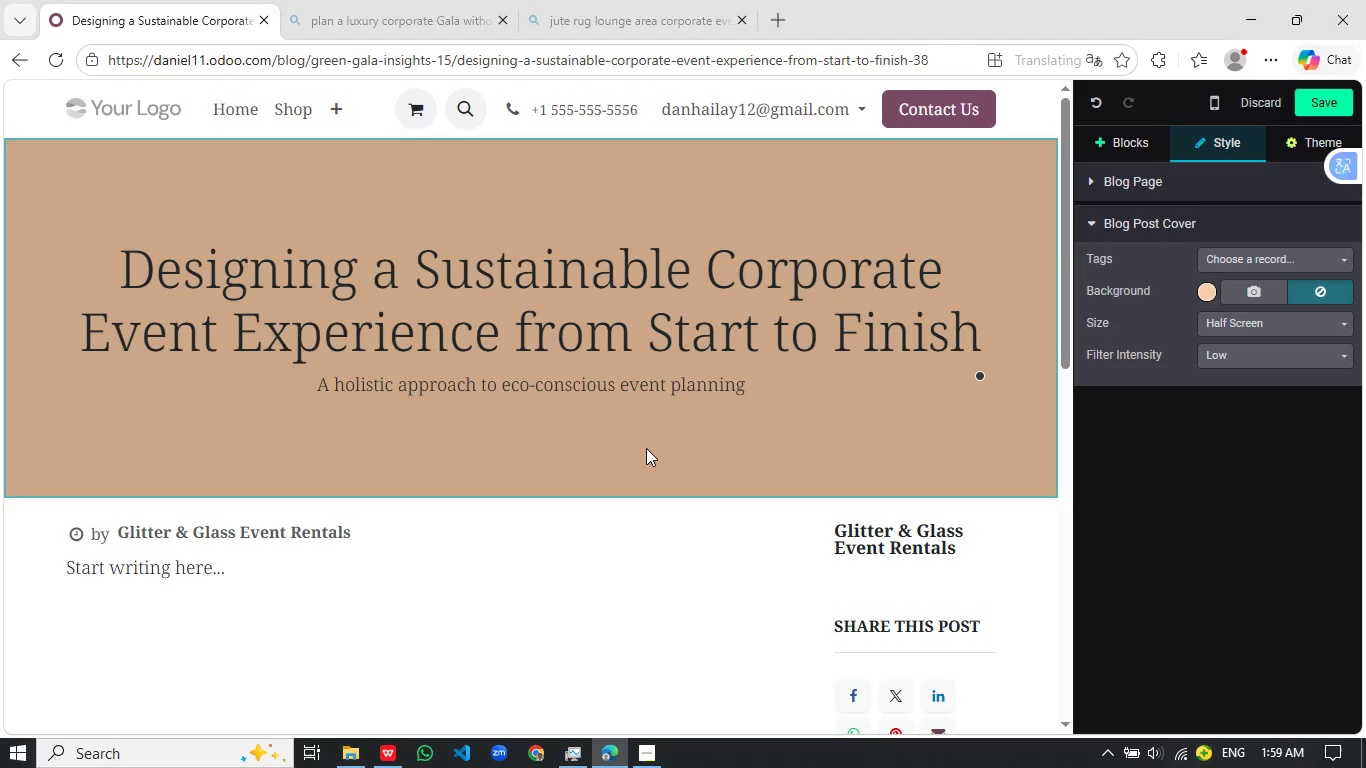 
left_click([634, 449])
 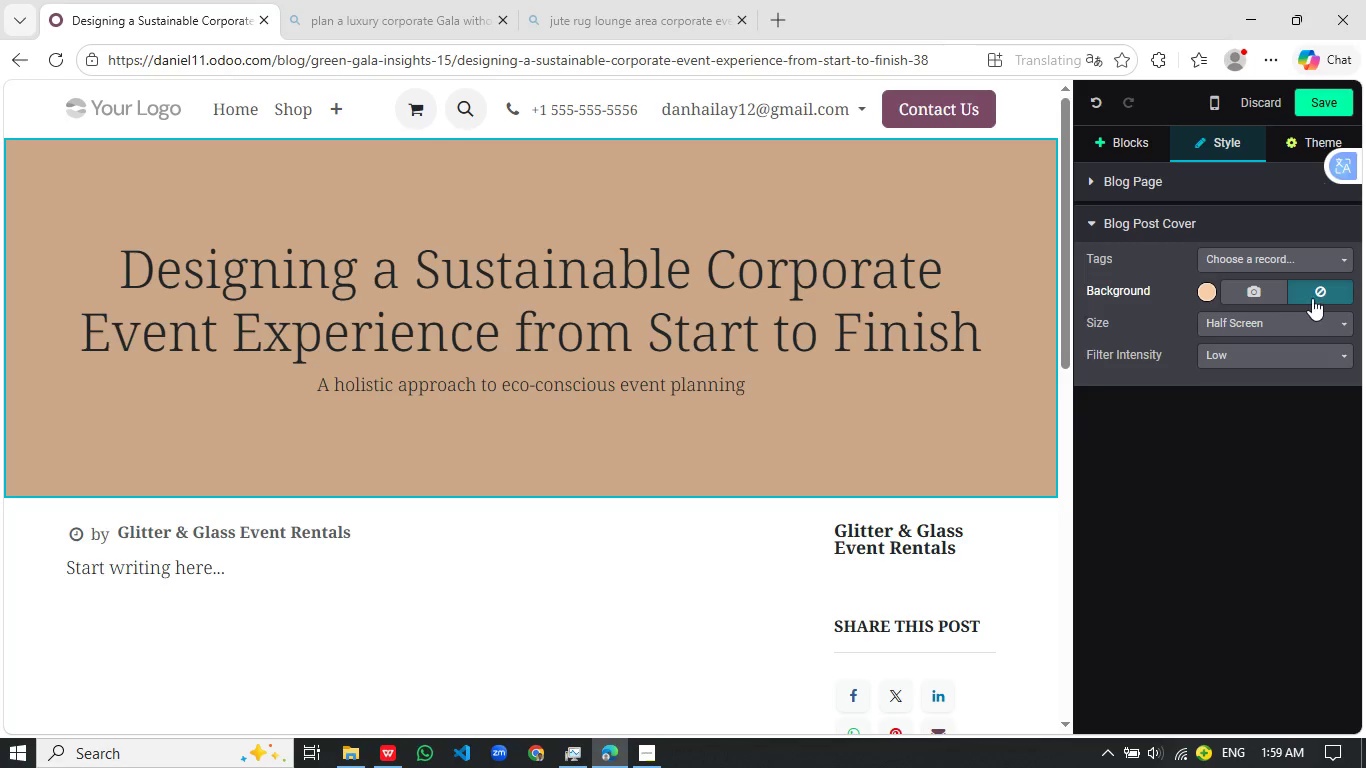 
left_click([1260, 288])
 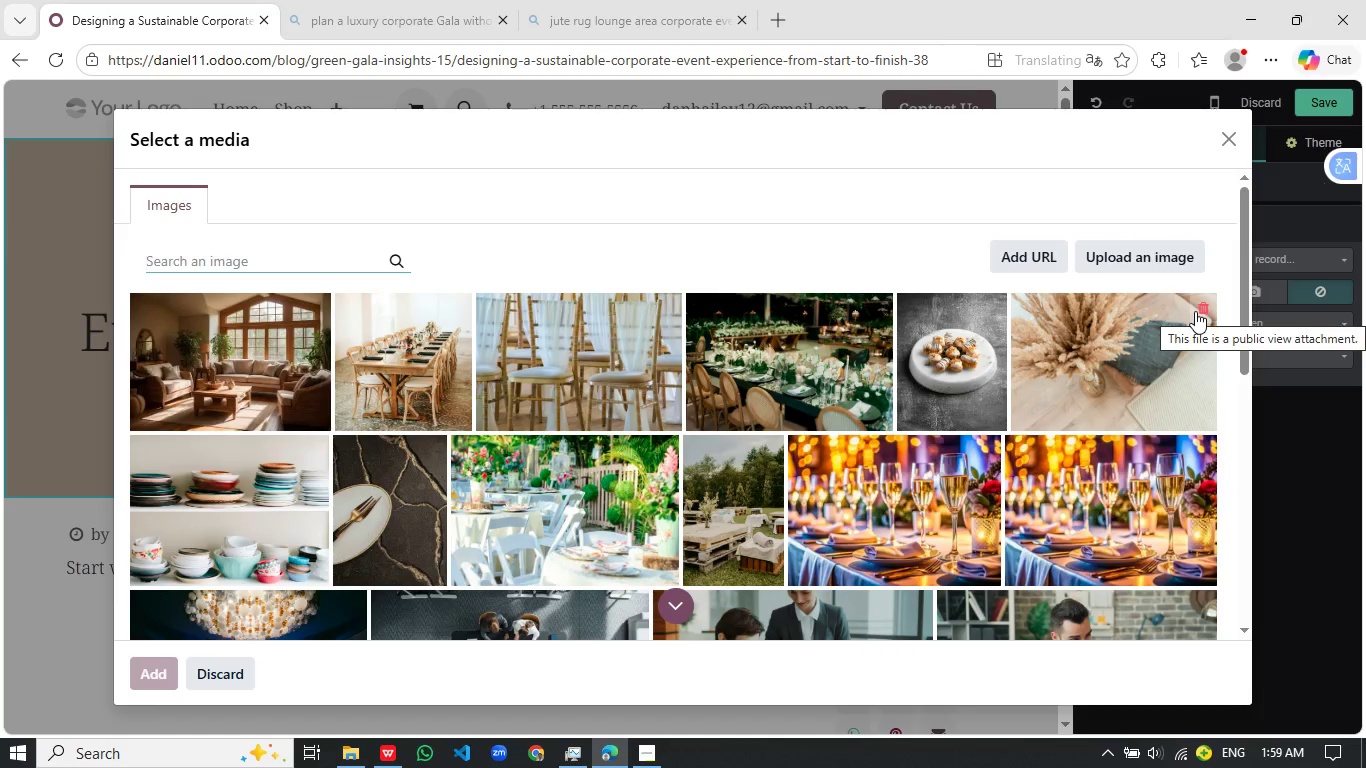 
wait(7.16)
 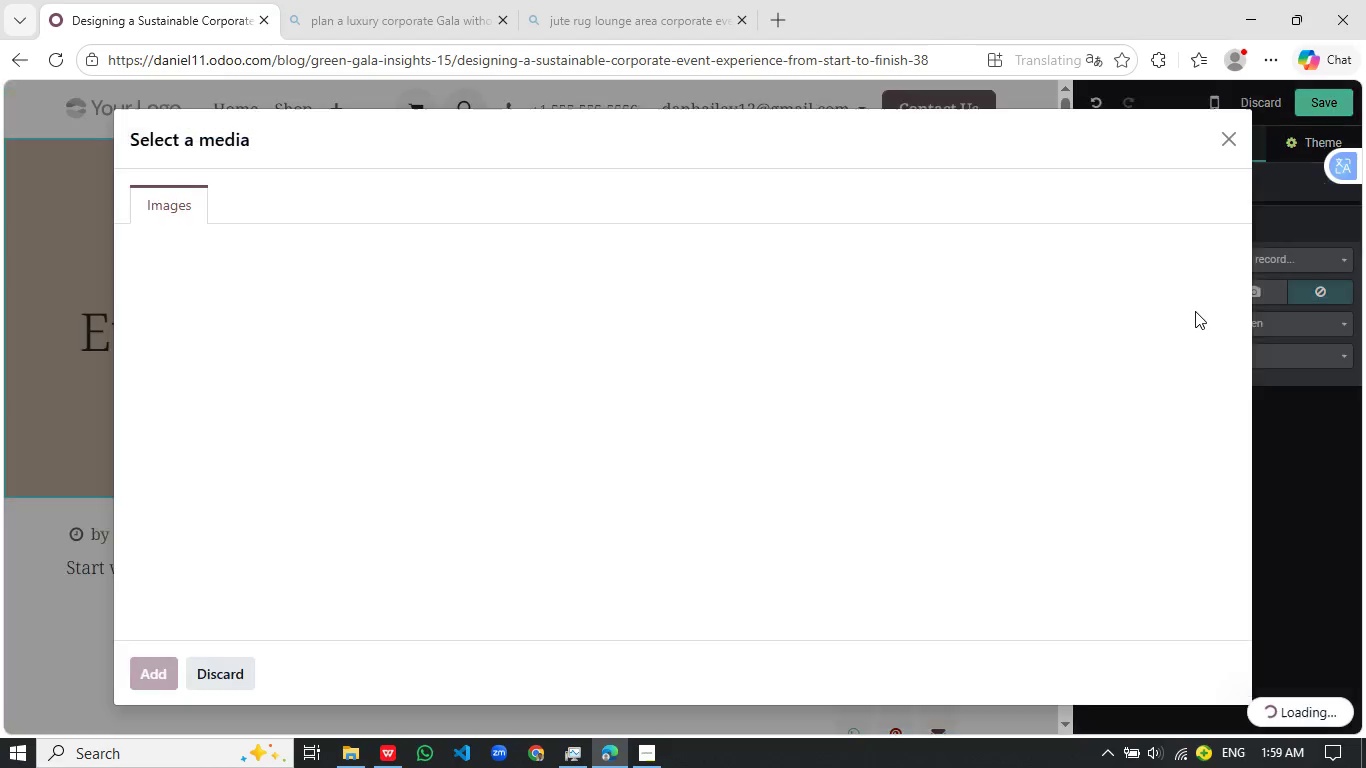 
type(corporate event entrance eco design e)
key(Backspace)
type(greenery modern gala)
 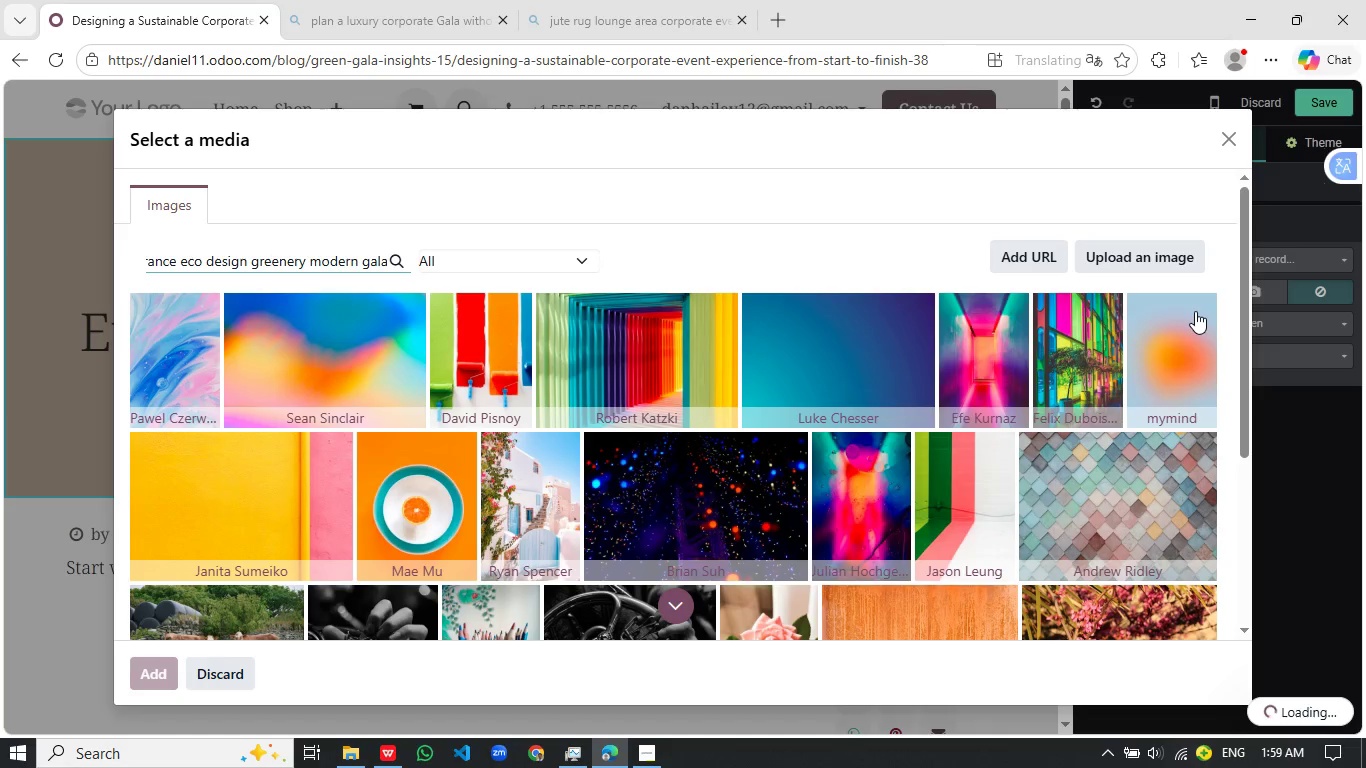 
key(A)
 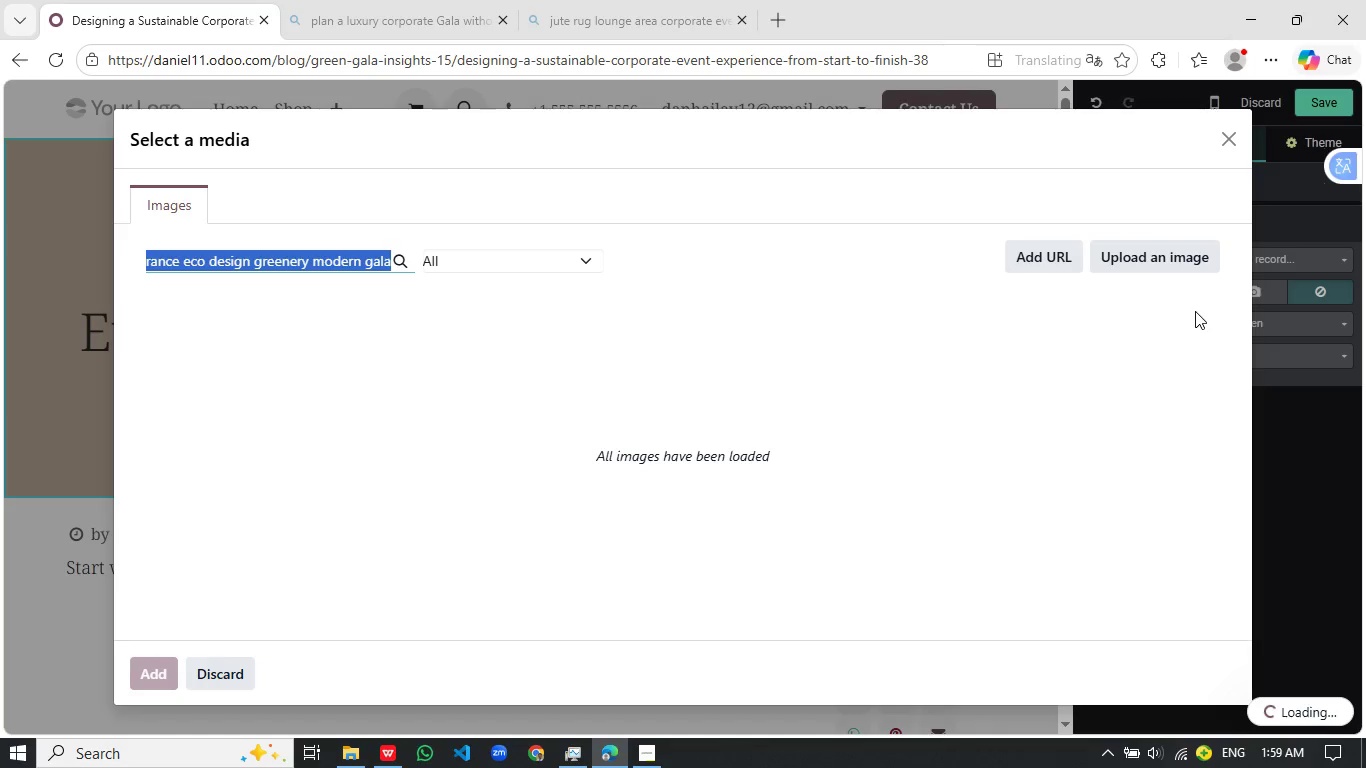 
key(Control+C)
 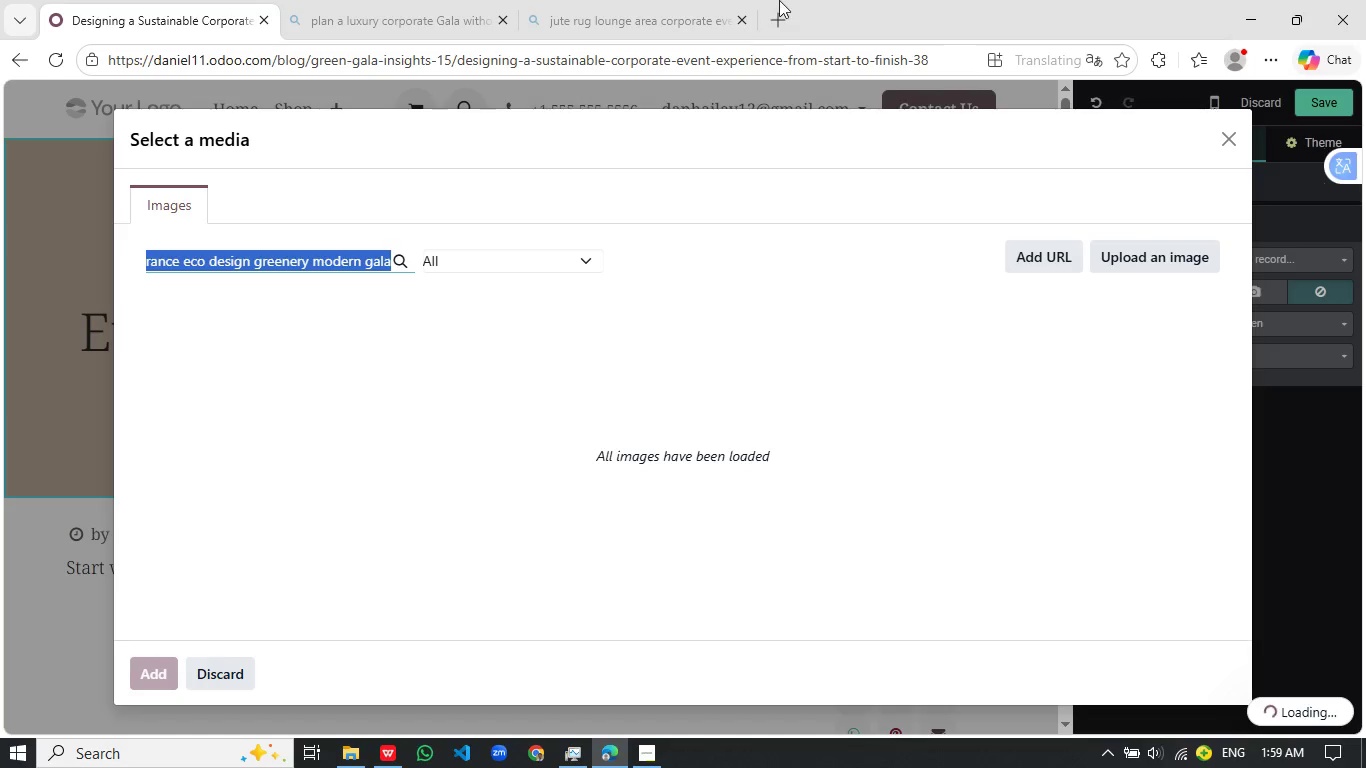 
left_click([656, 17])
 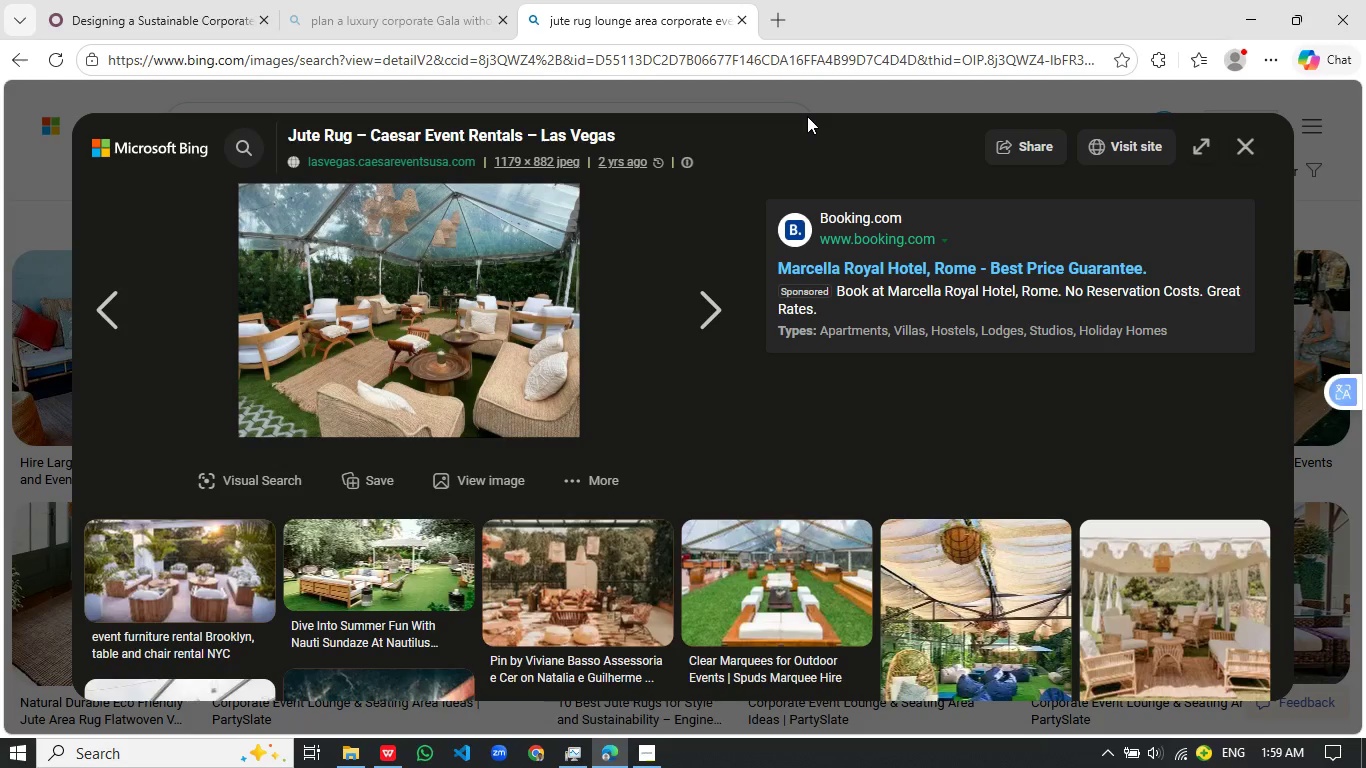 
wait(5.64)
 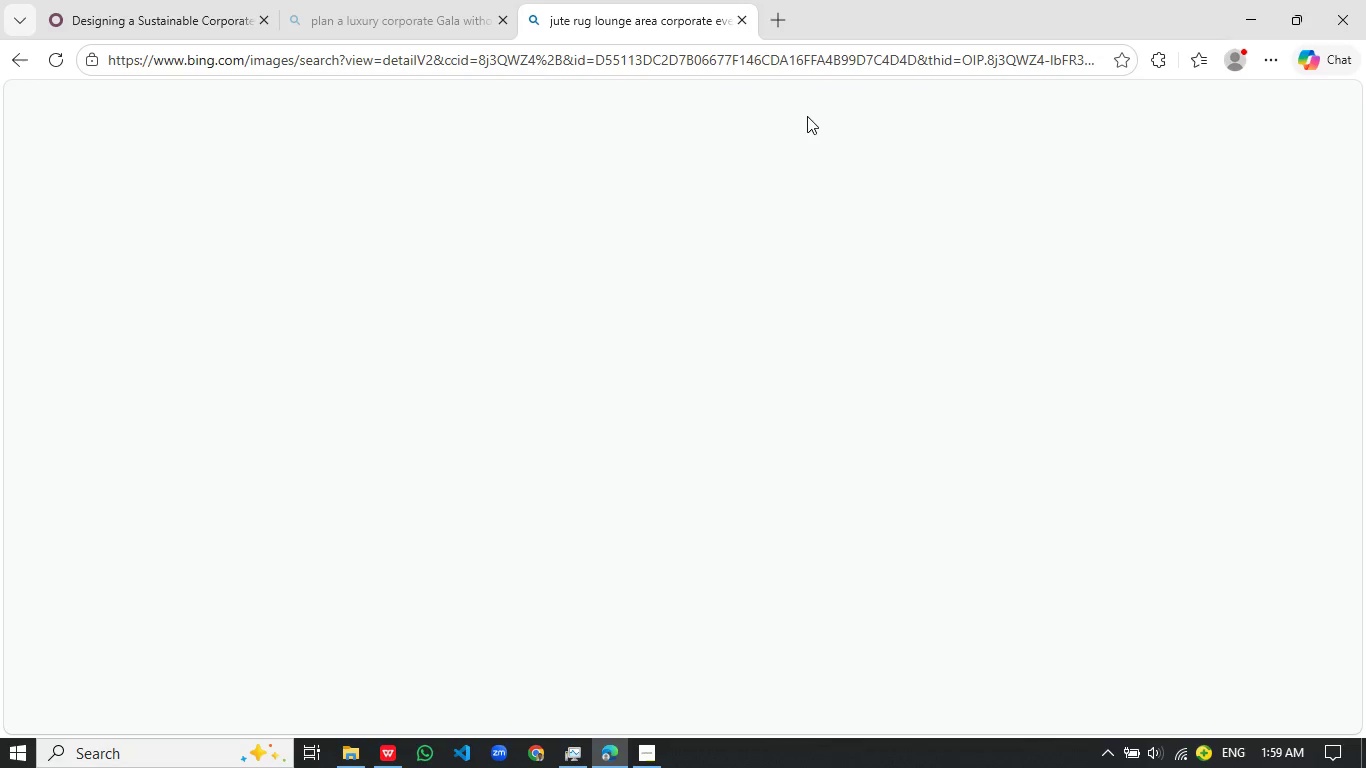 
left_click([1254, 145])
 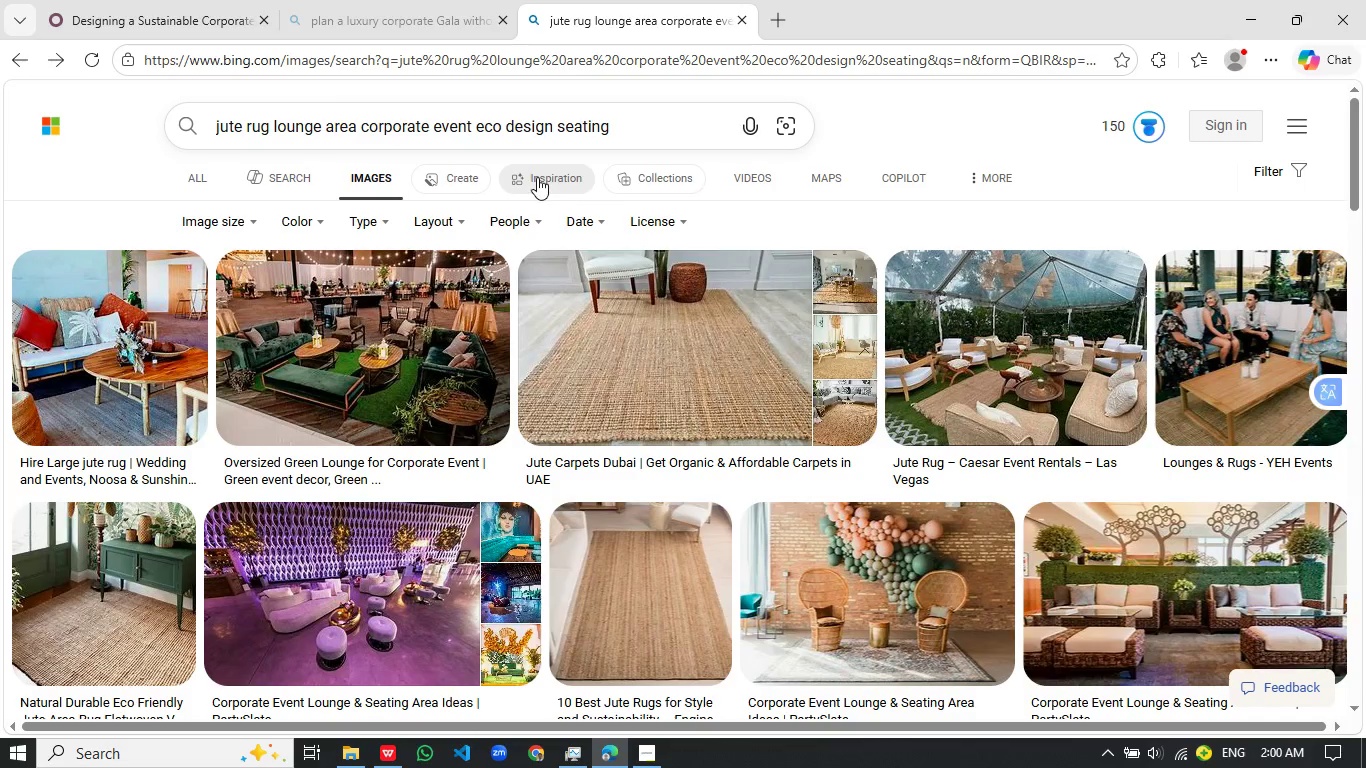 
left_click([408, 133])
 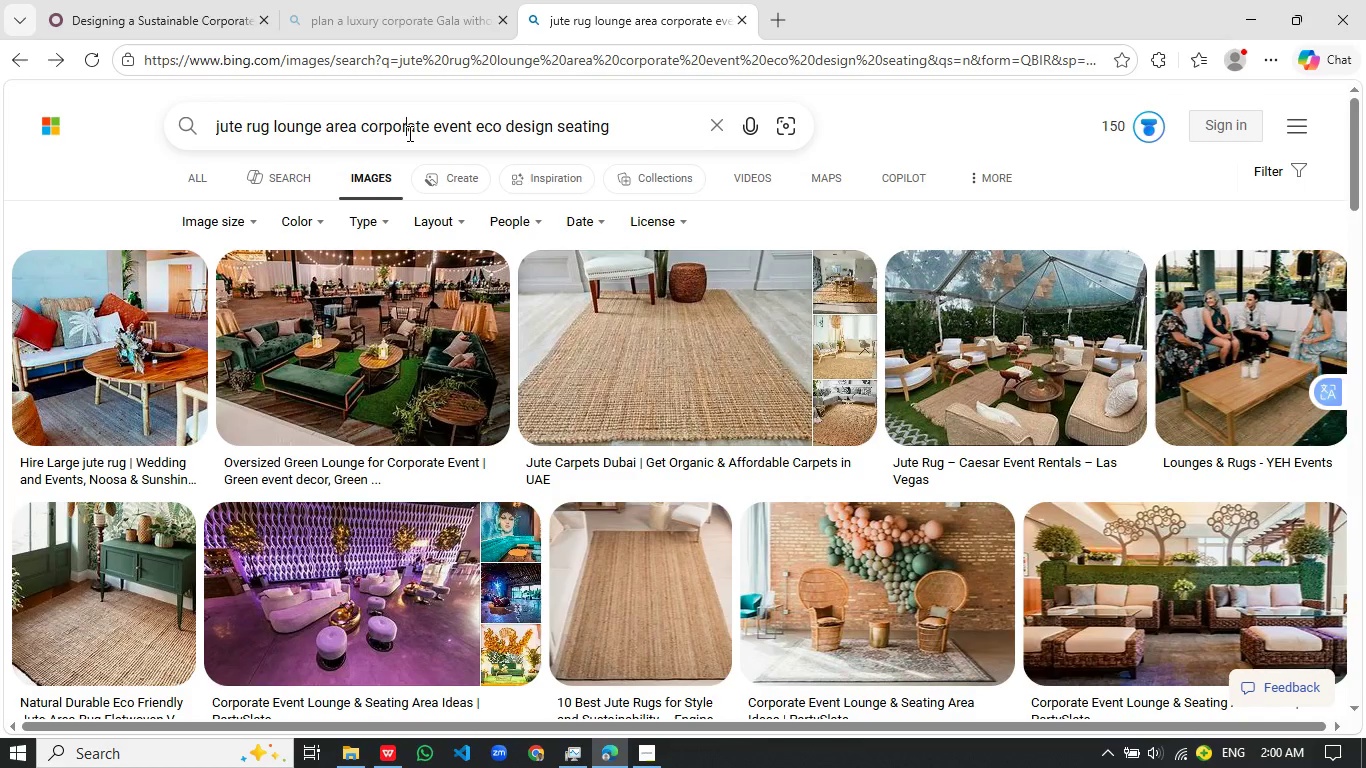 
key(Control+A)
 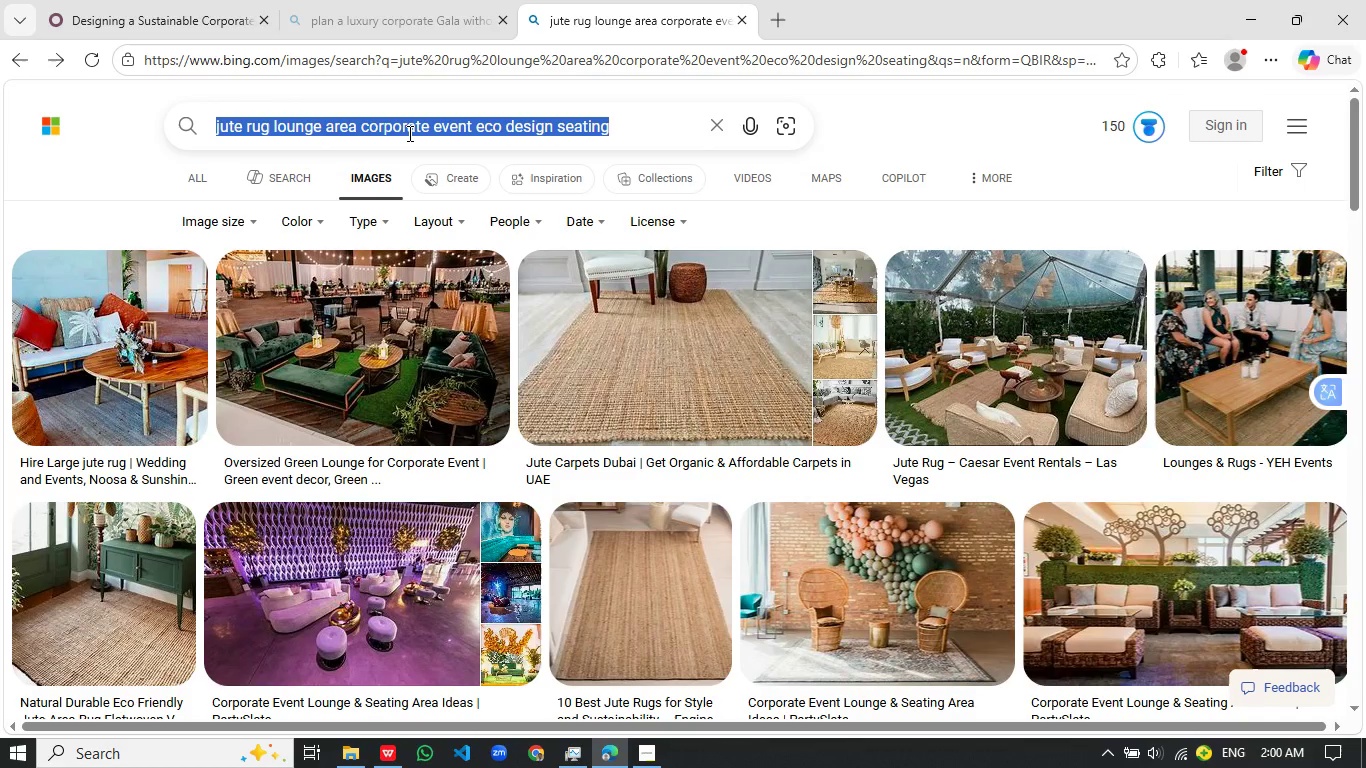 
key(Control+V)
 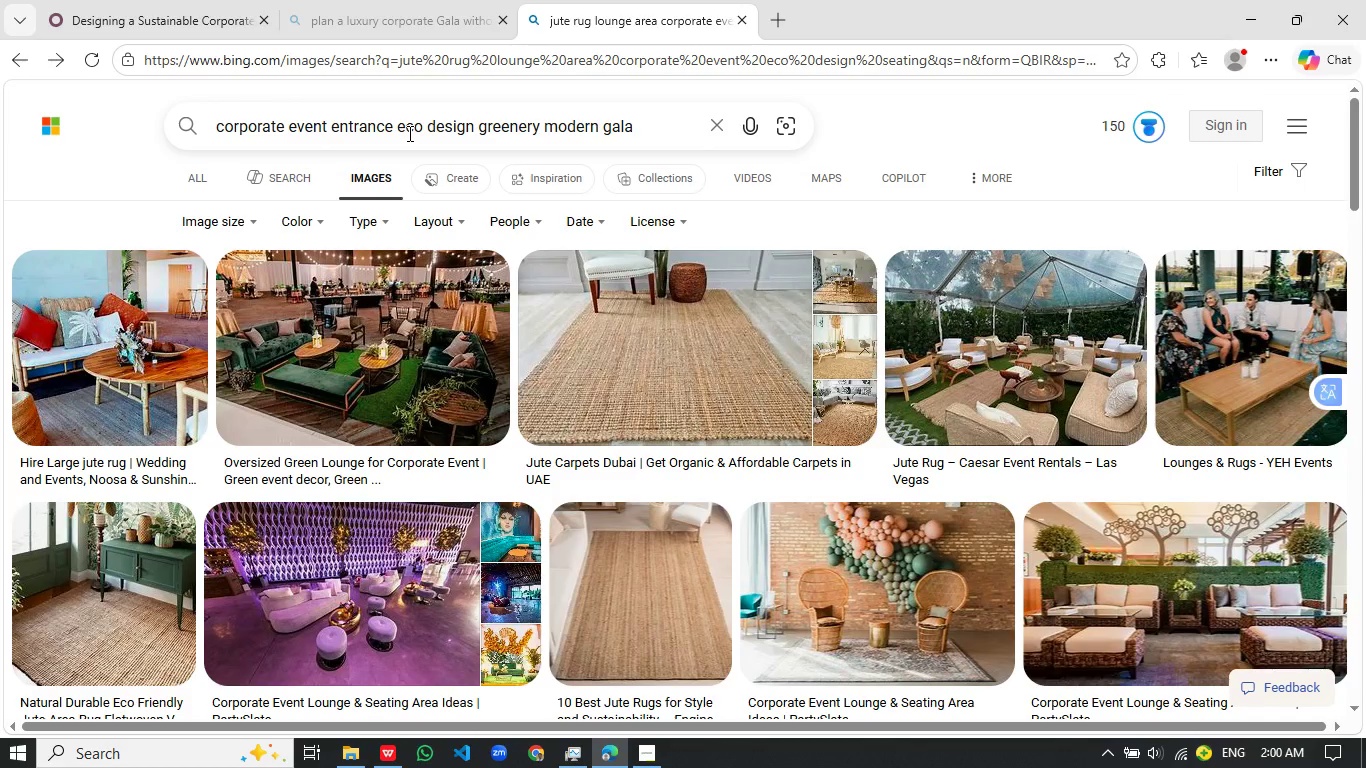 
key(Enter)
 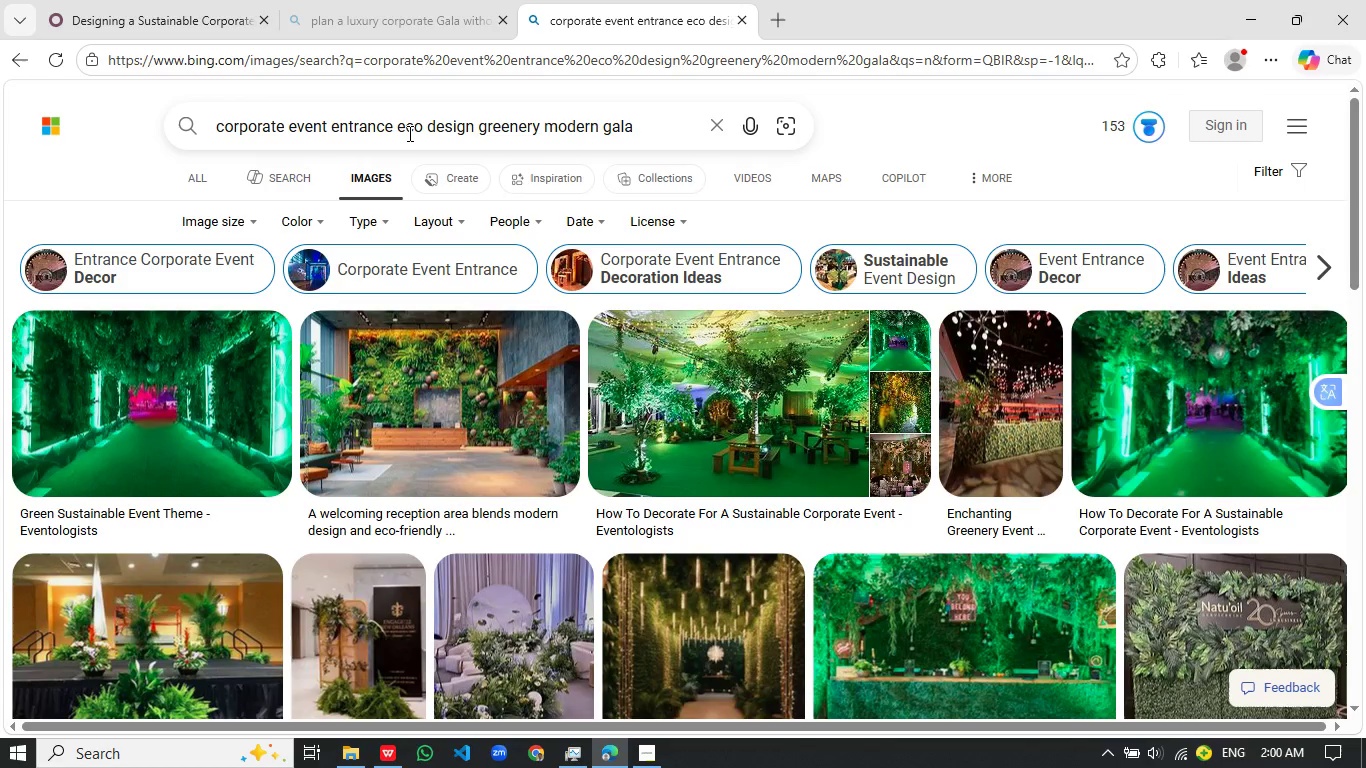 
wait(36.34)
 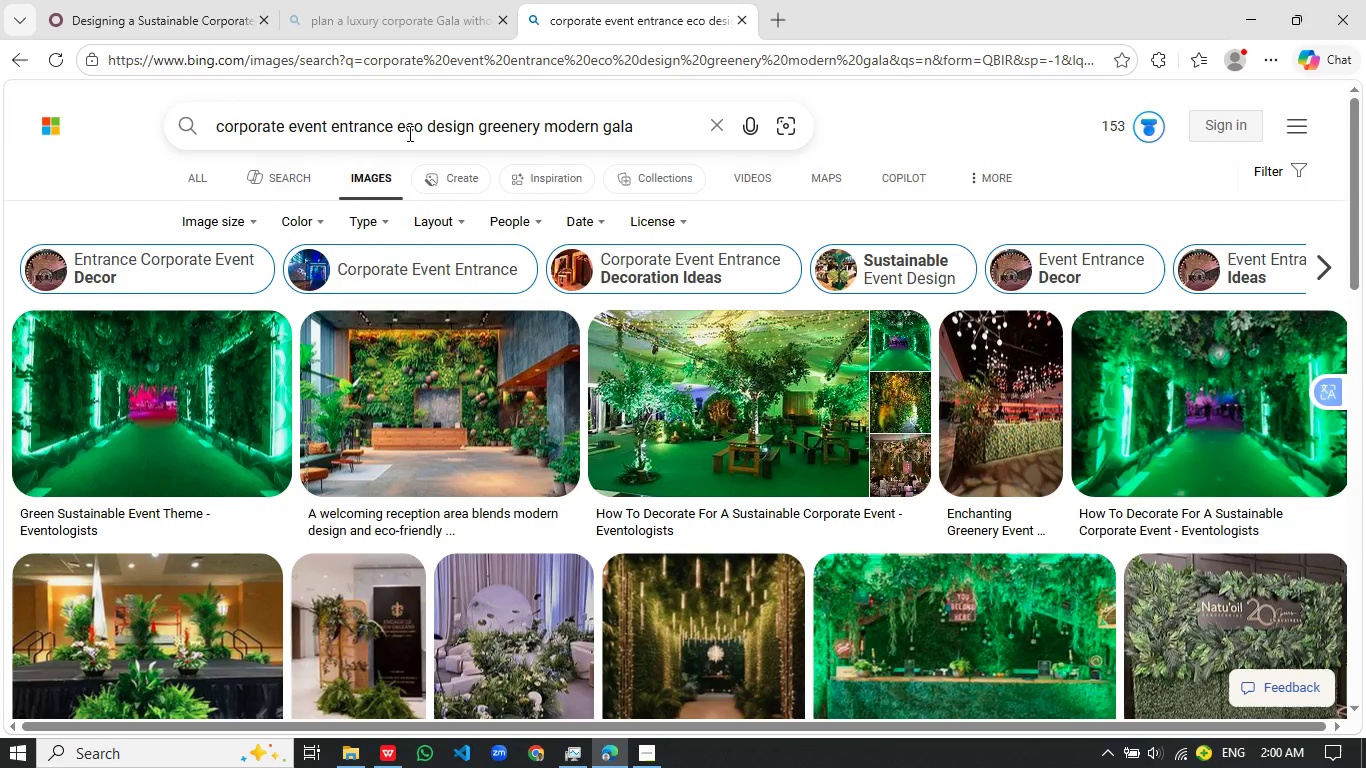 
scroll: coordinate [394, 483], scroll_direction: down, amount: 8.0
 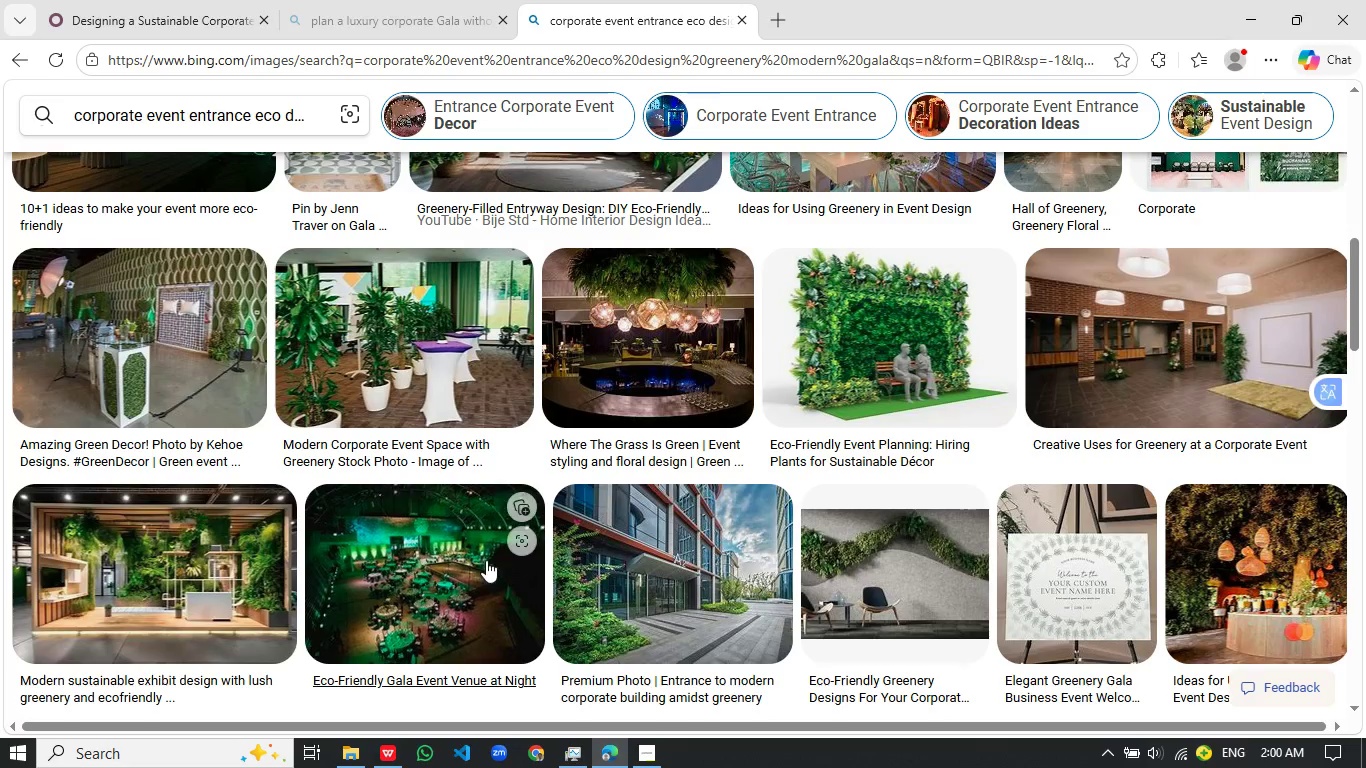 
wait(7.59)
 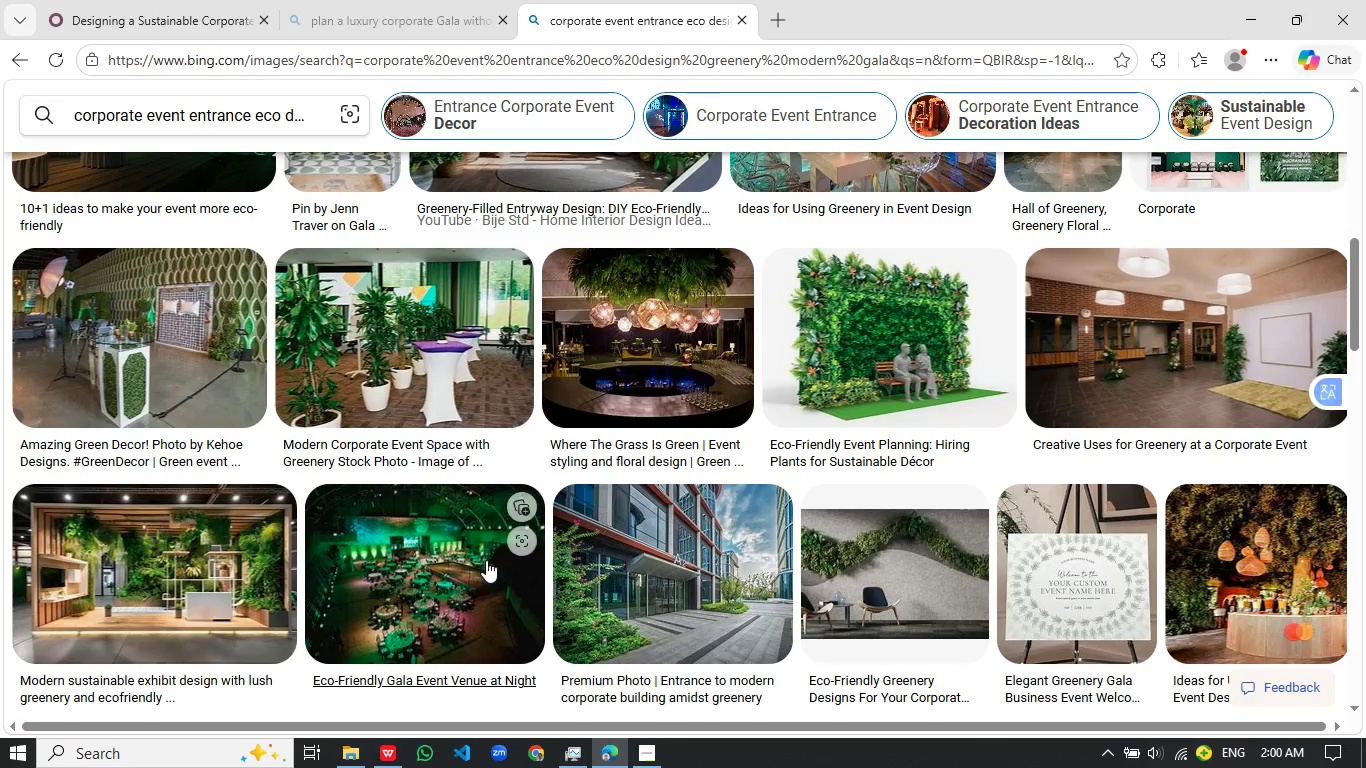 
left_click([373, 573])
 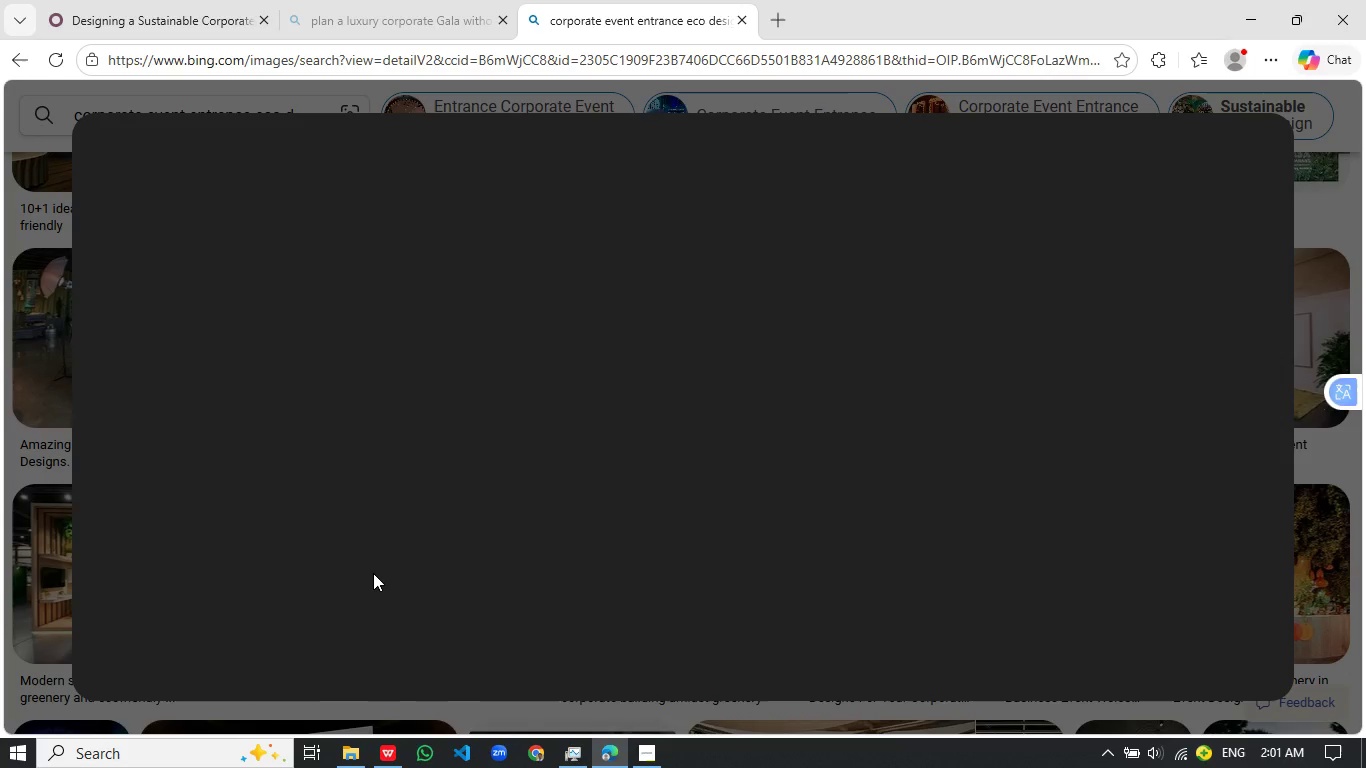 
wait(8.22)
 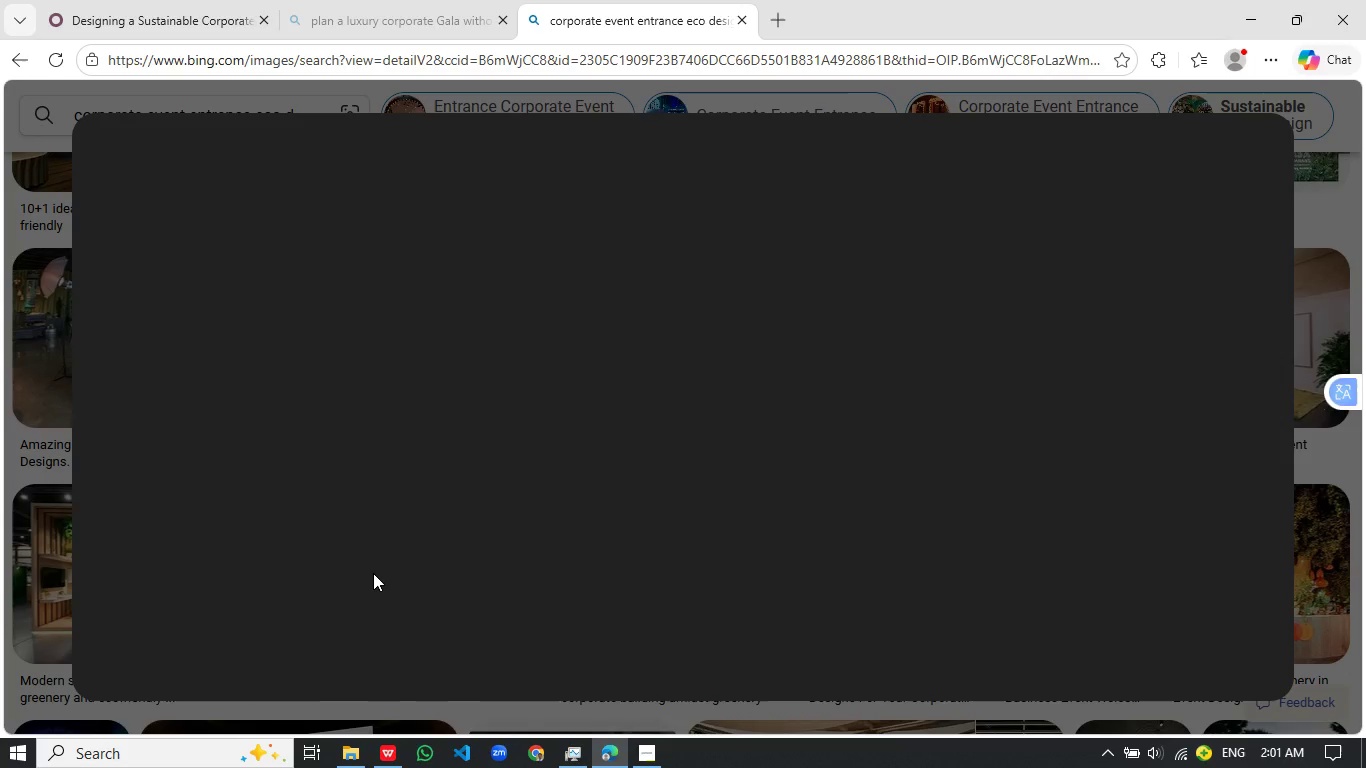 
right_click([461, 296])
 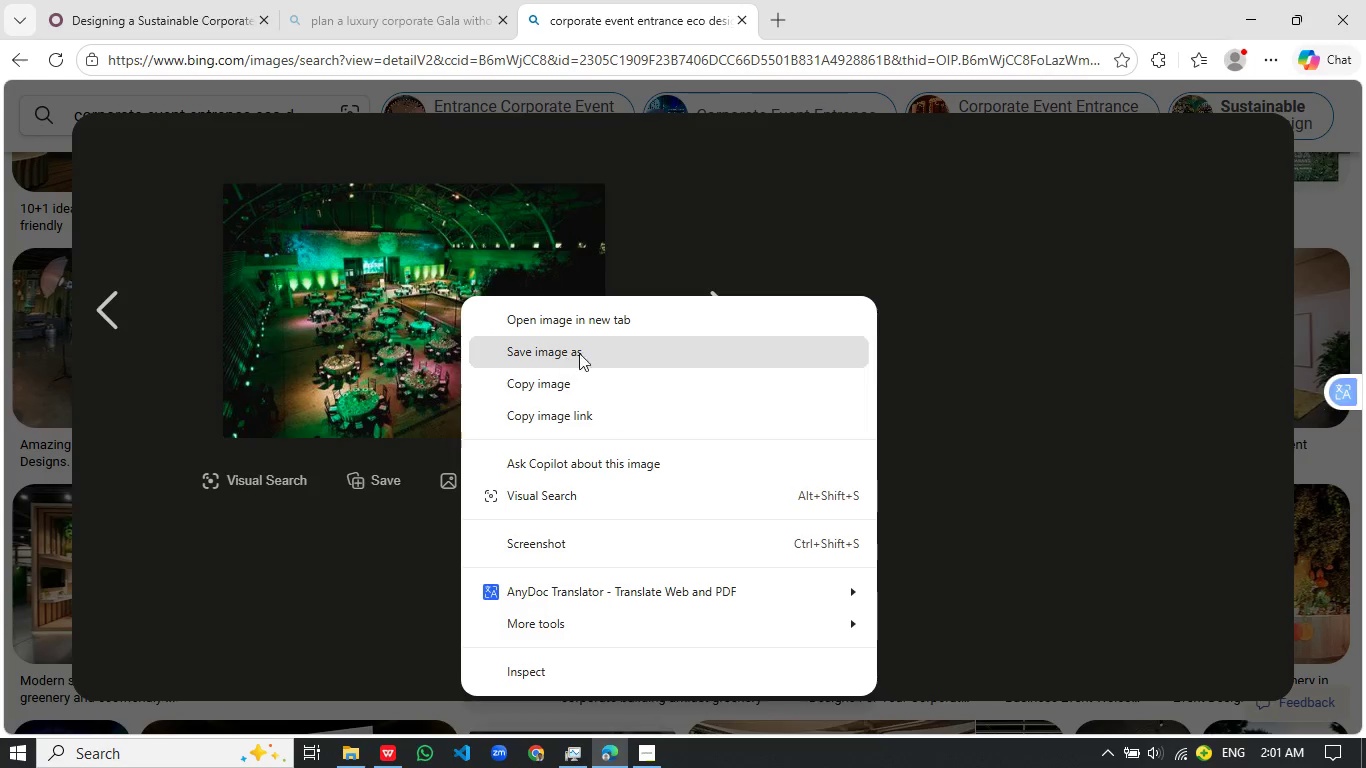 
left_click([585, 352])
 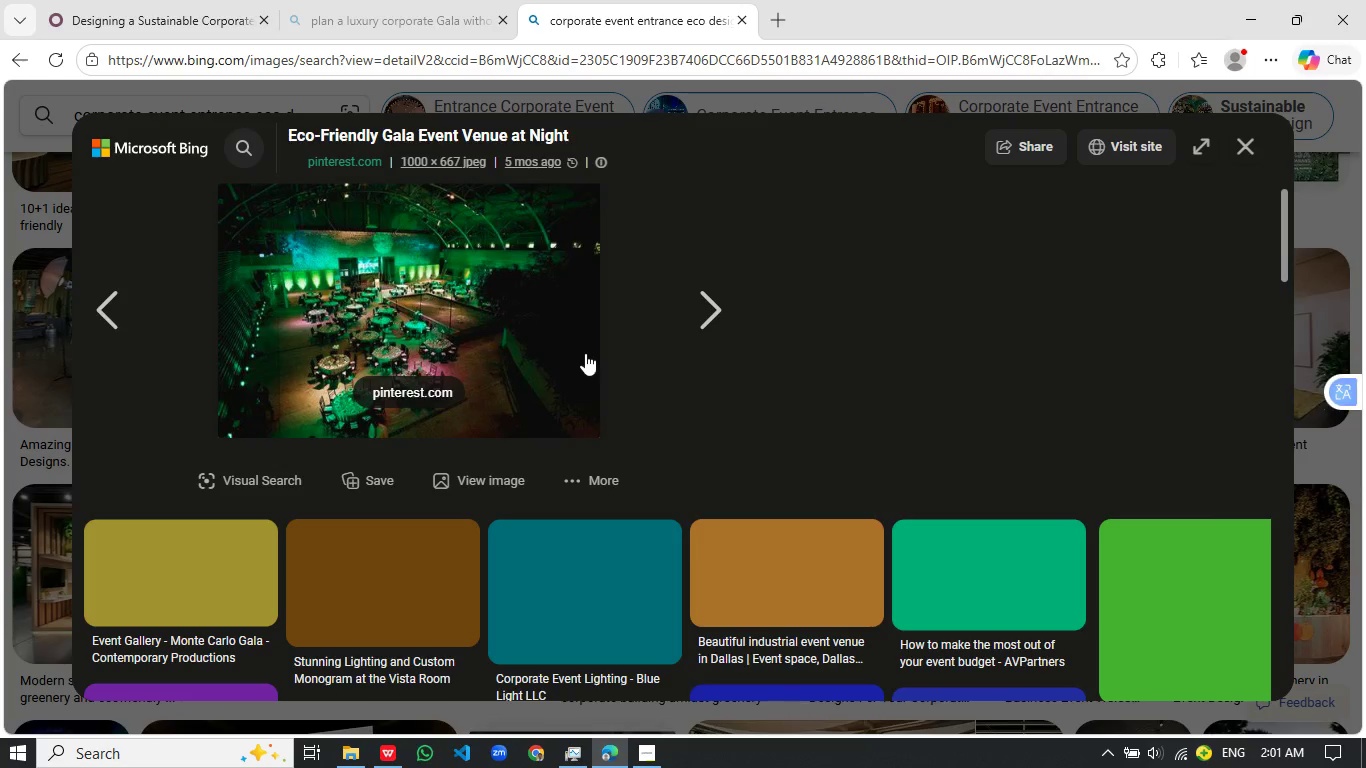 
wait(13.31)
 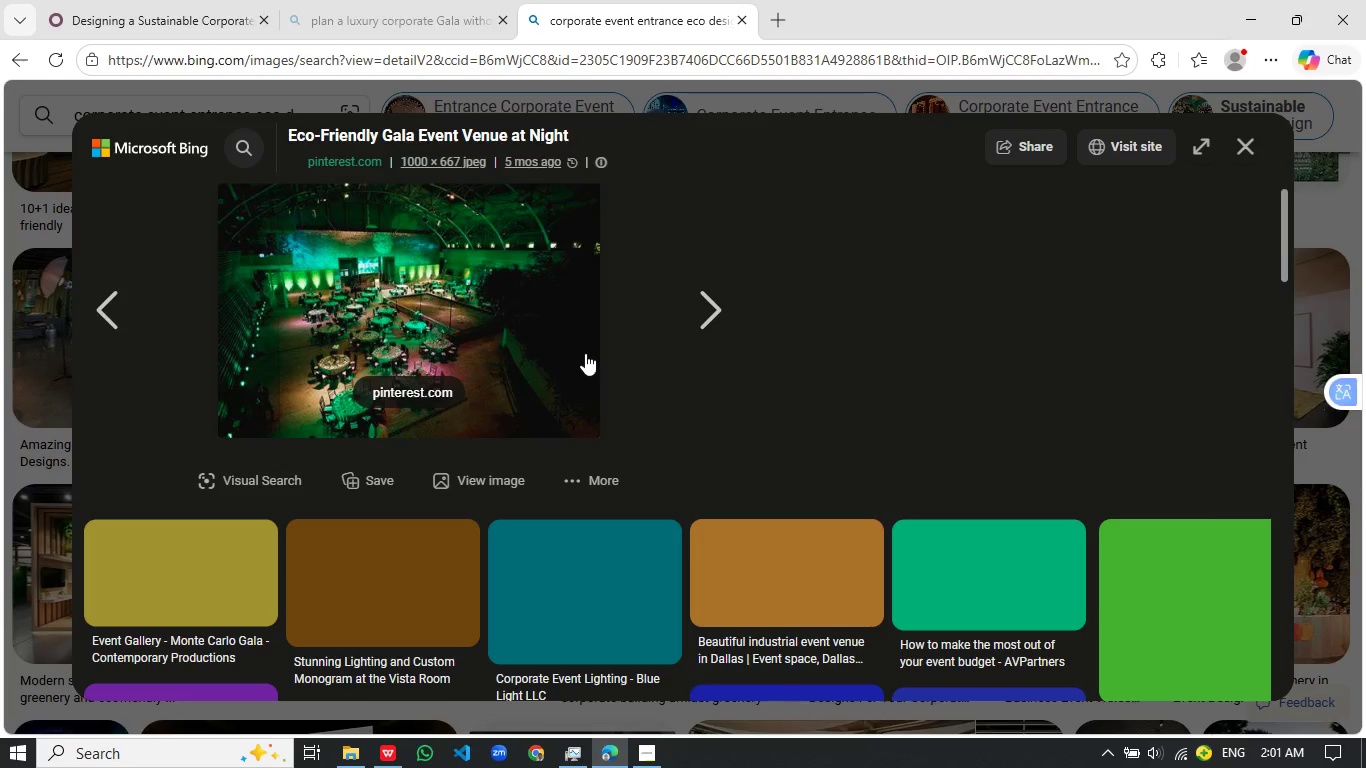 
type(imagekrj.jpg)
 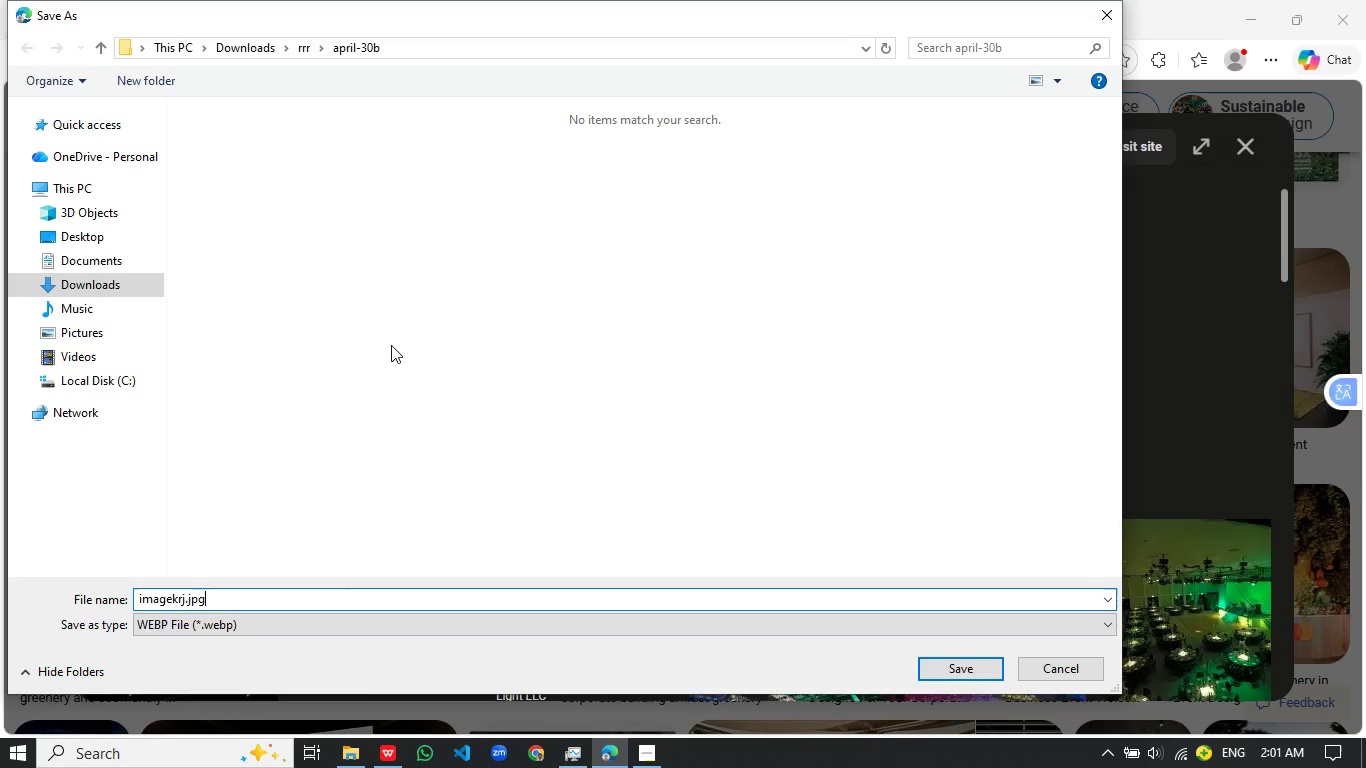 
key(Enter)
 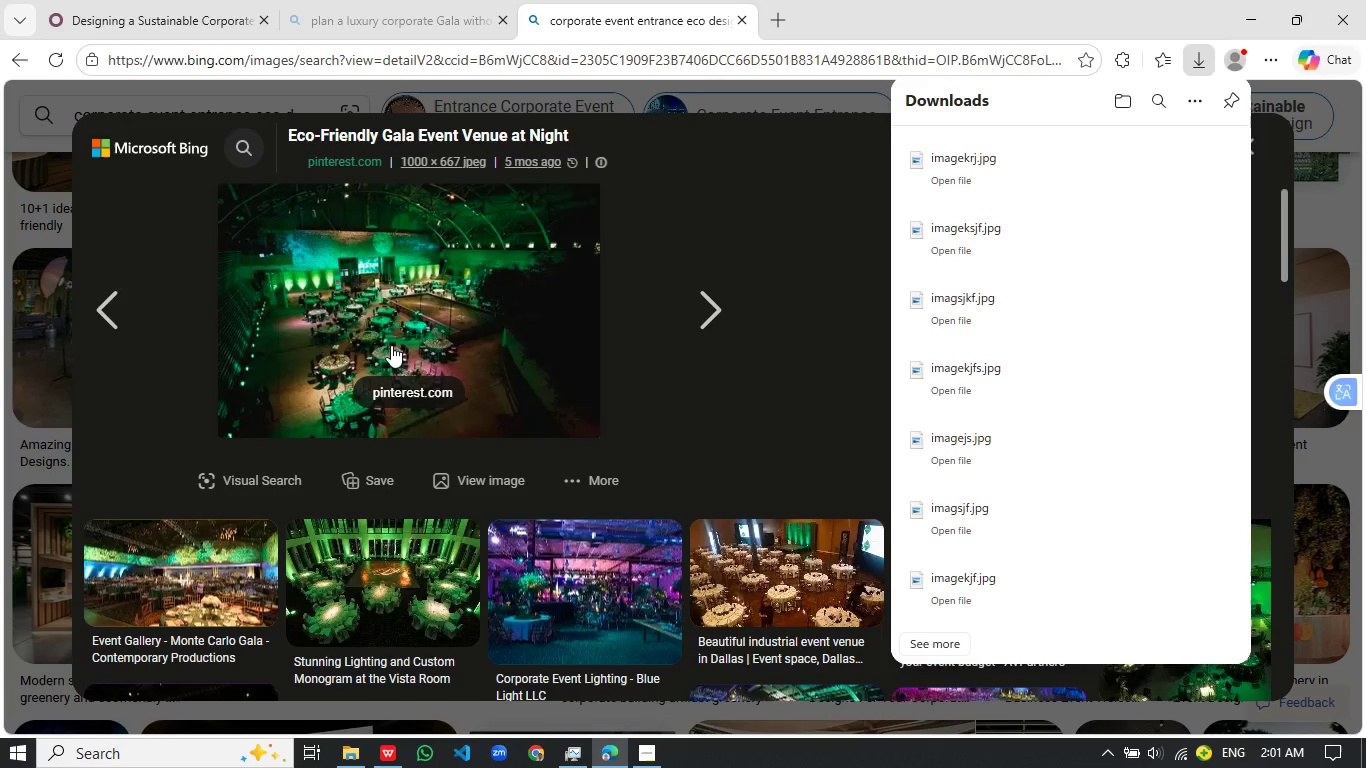 
wait(5.02)
 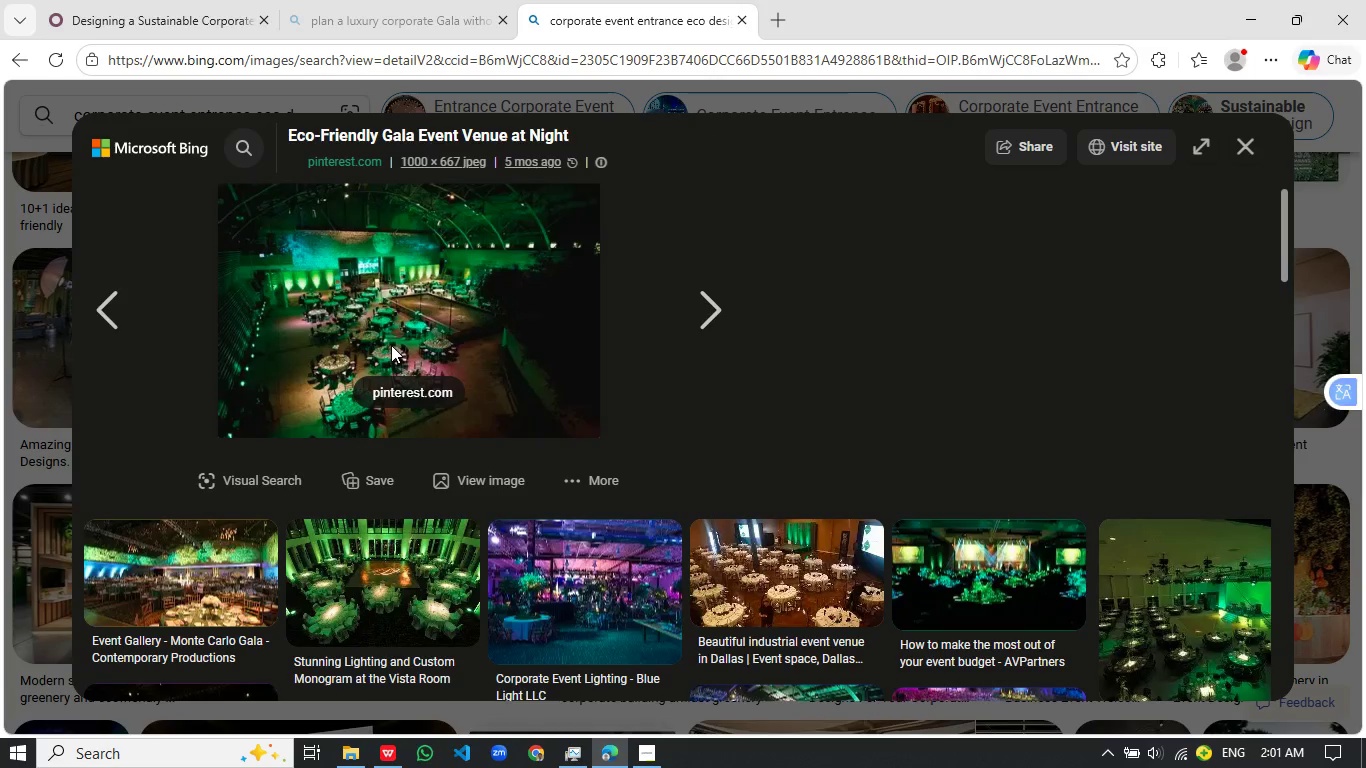 
left_click([164, 7])
 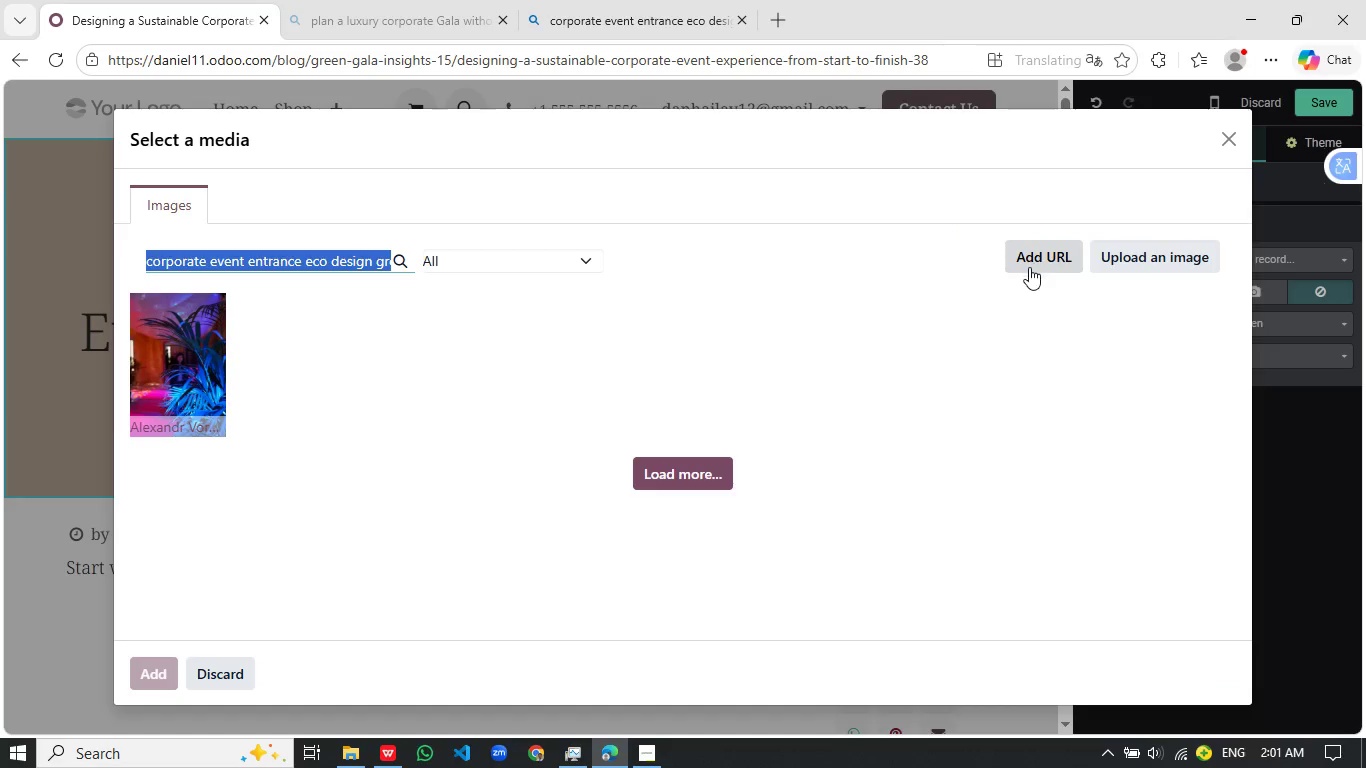 
wait(5.83)
 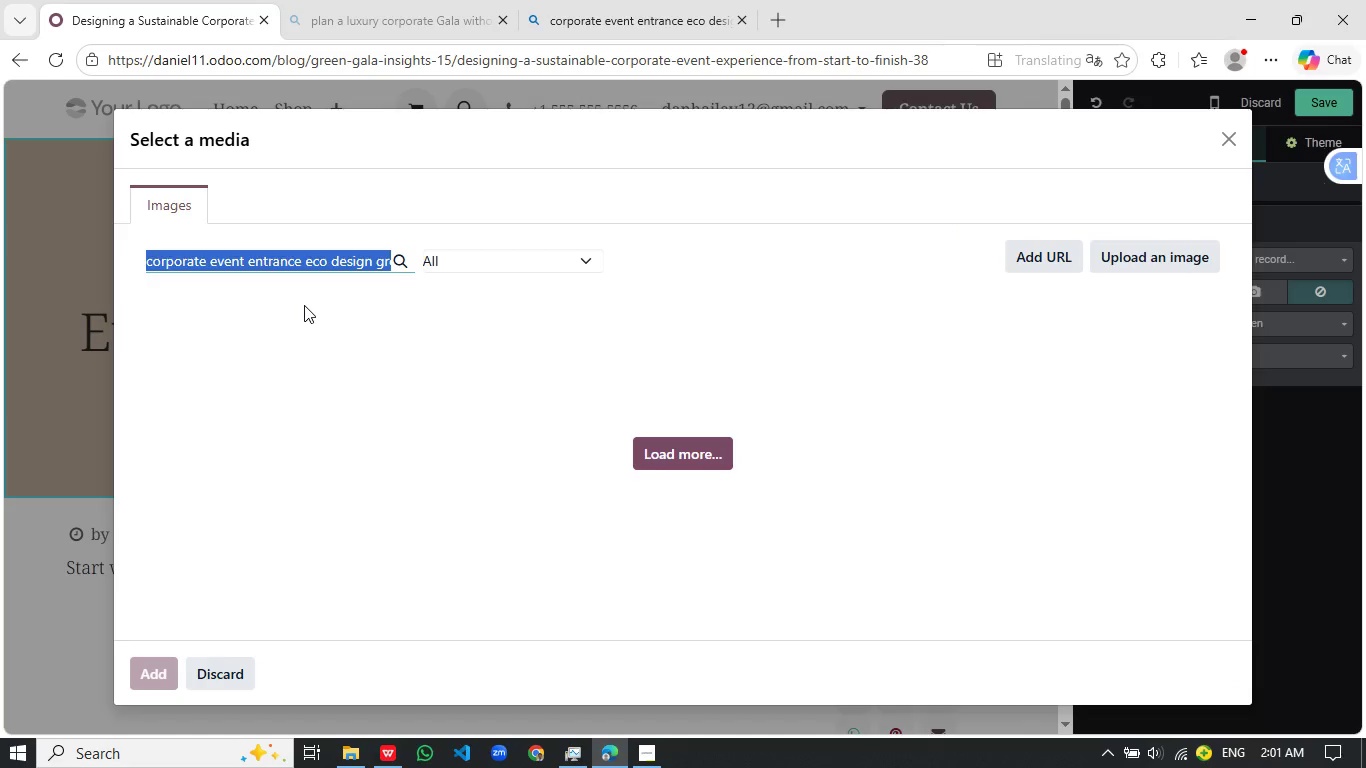 
left_click([1154, 262])
 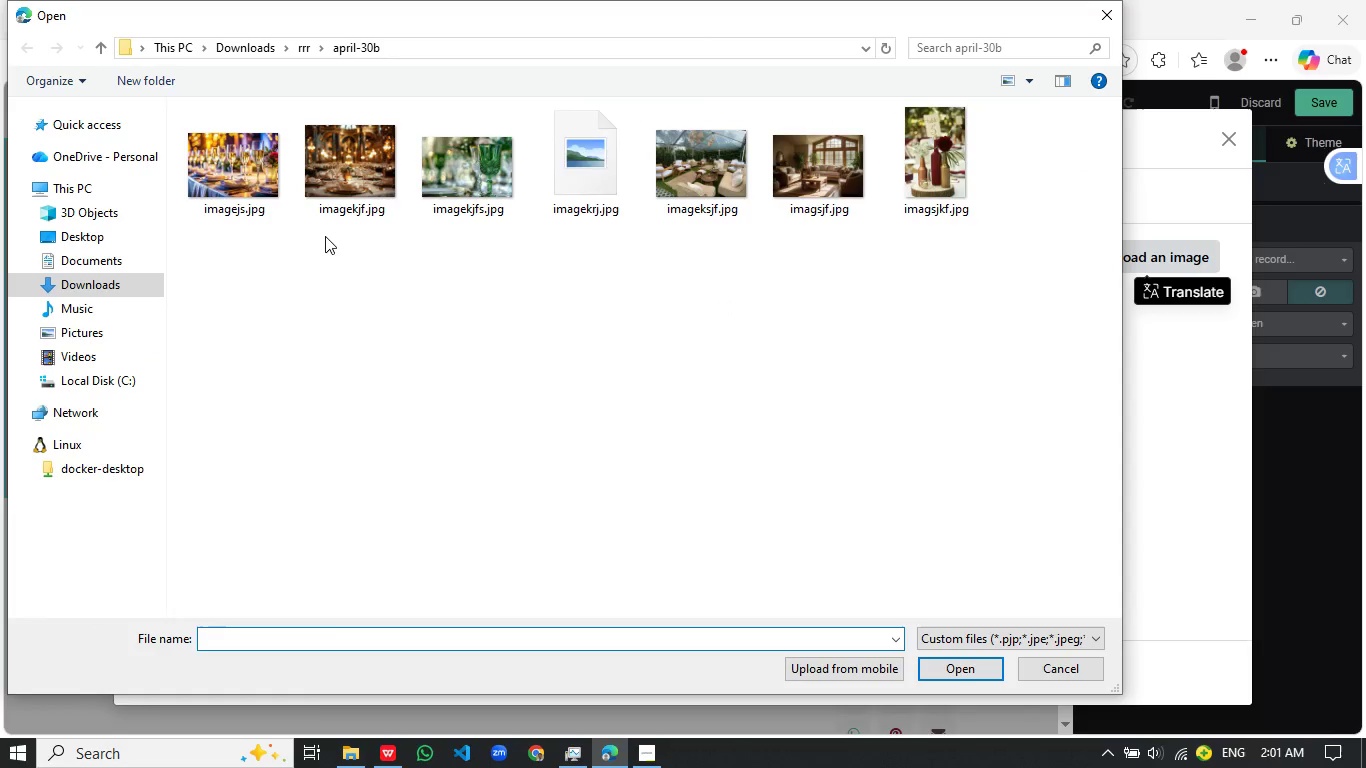 
wait(6.84)
 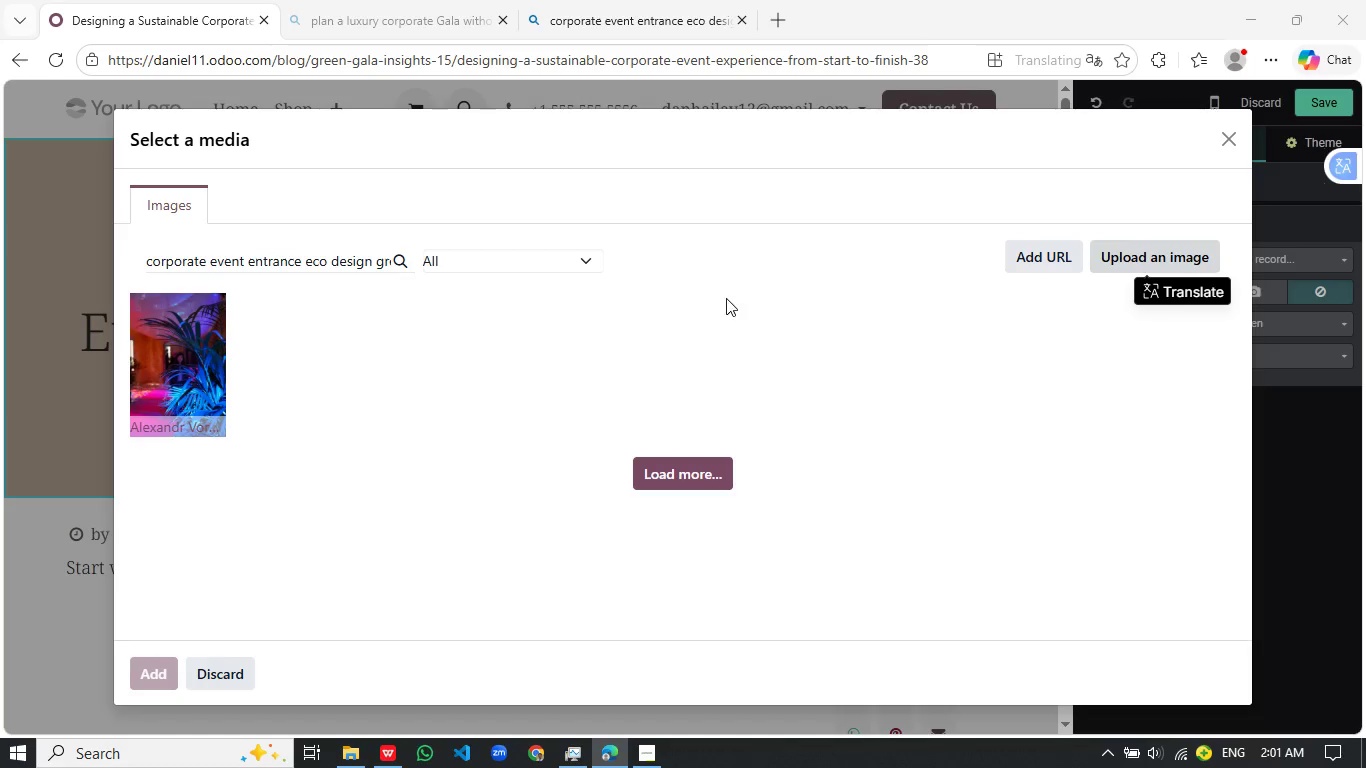 
double_click([602, 193])
 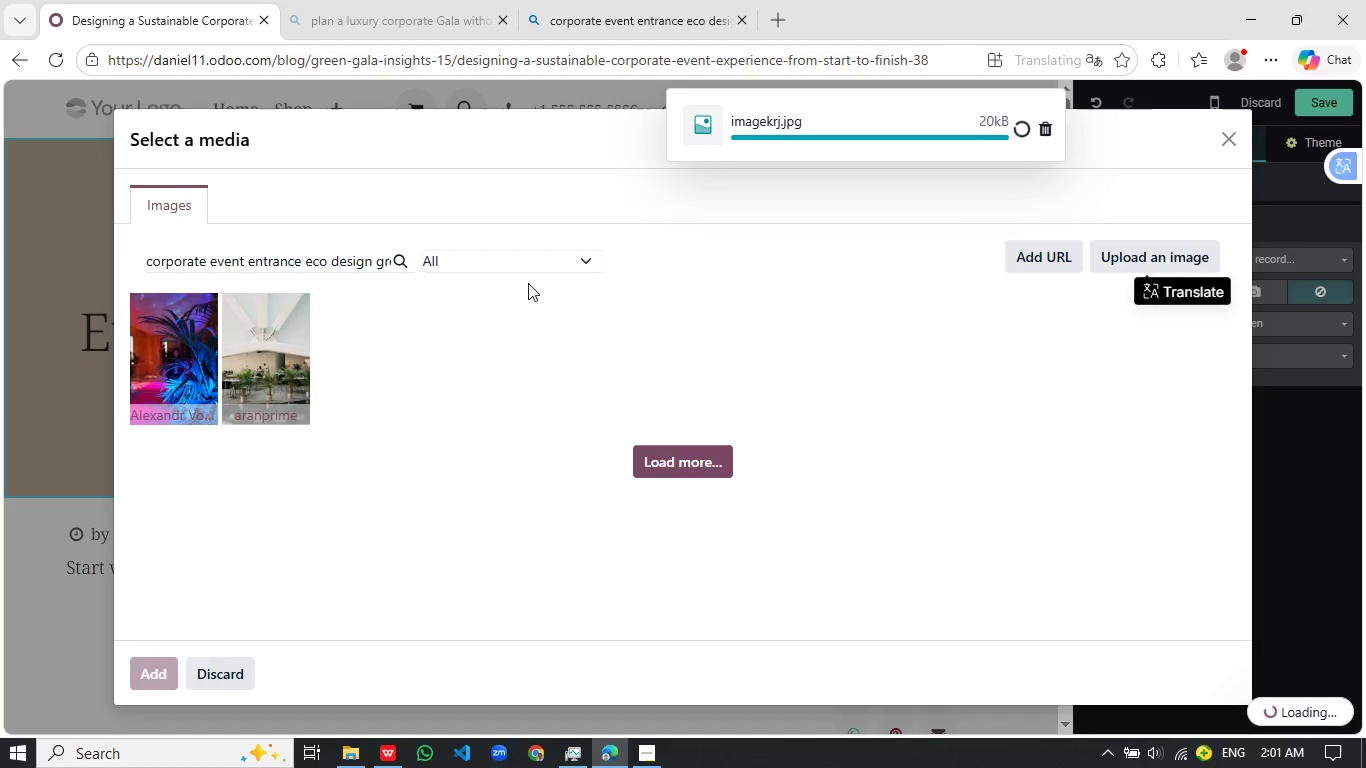 
wait(5.39)
 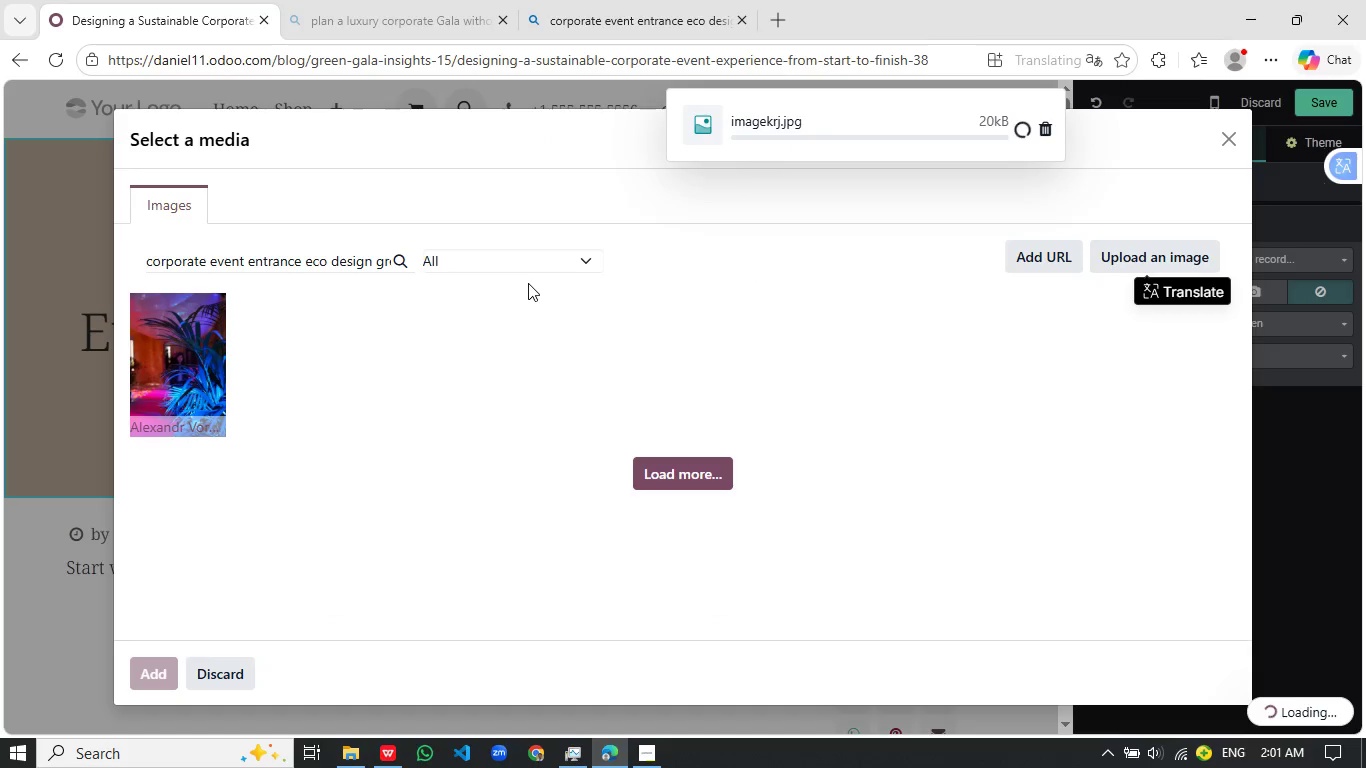 
mouse_move([503, 310])
 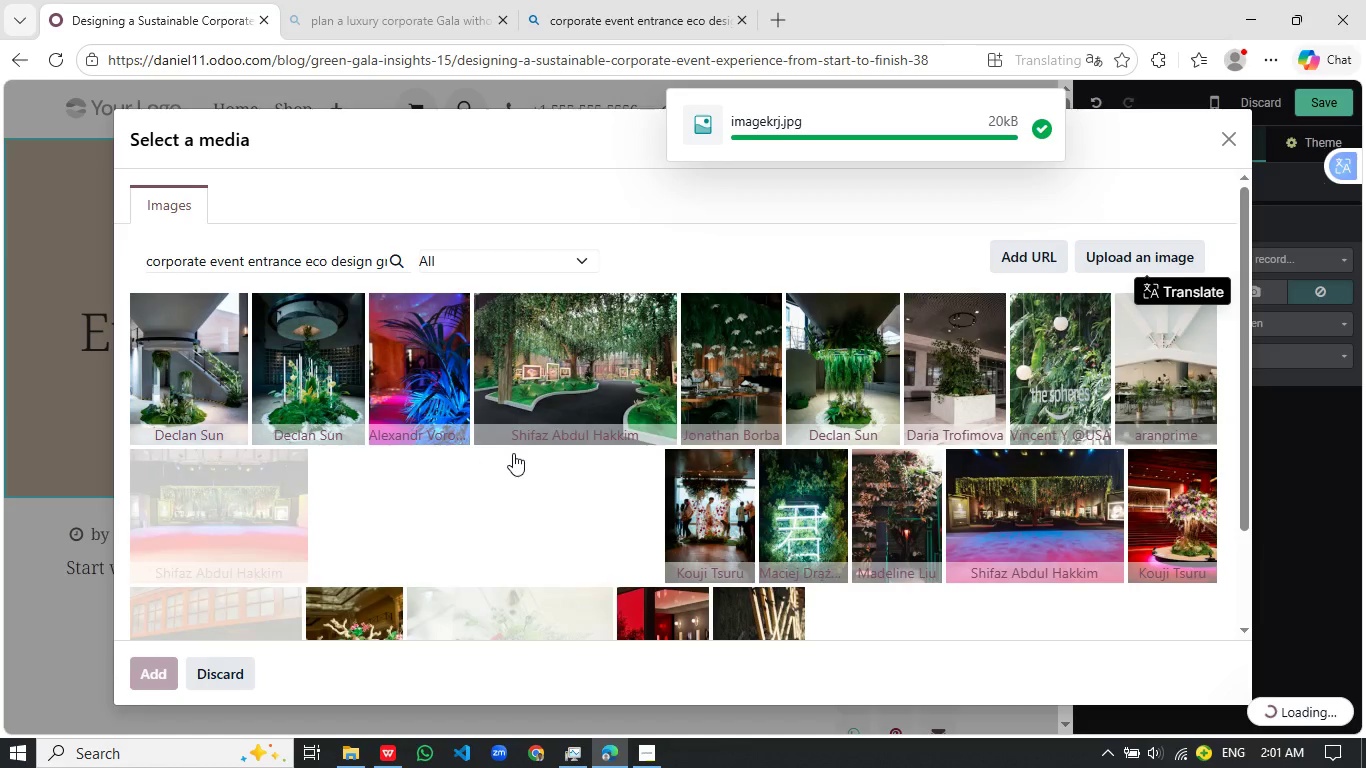 
mouse_move([670, 480])
 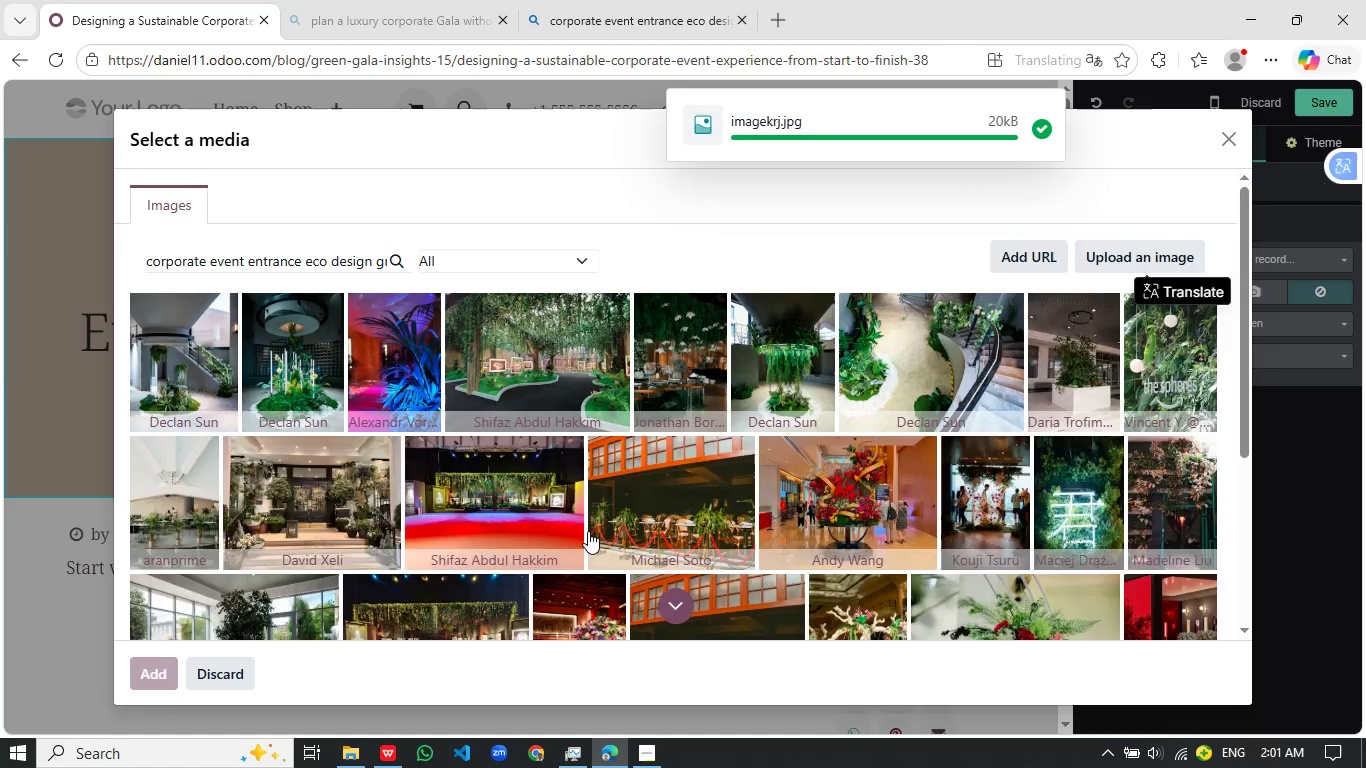 
scroll: coordinate [588, 531], scroll_direction: down, amount: 1.0
 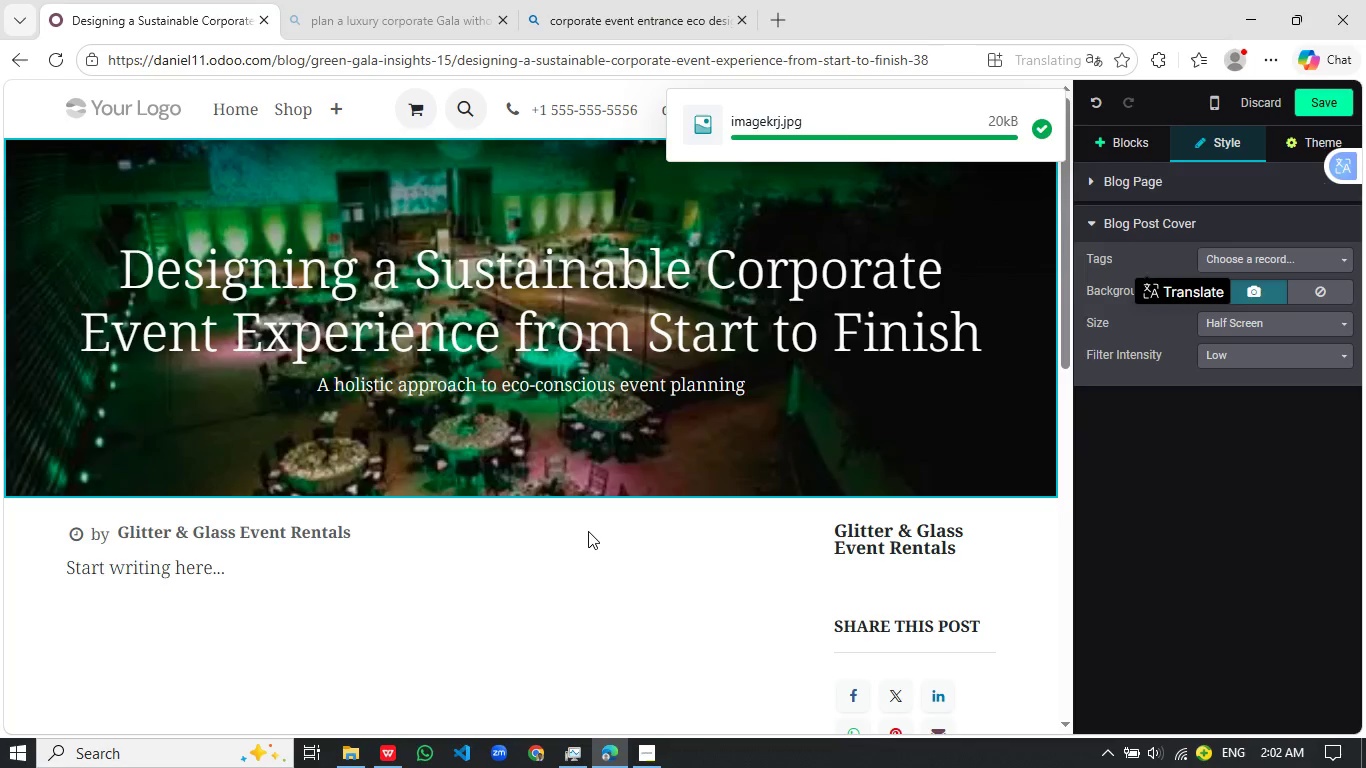 
scroll: coordinate [588, 531], scroll_direction: up, amount: 1.0
 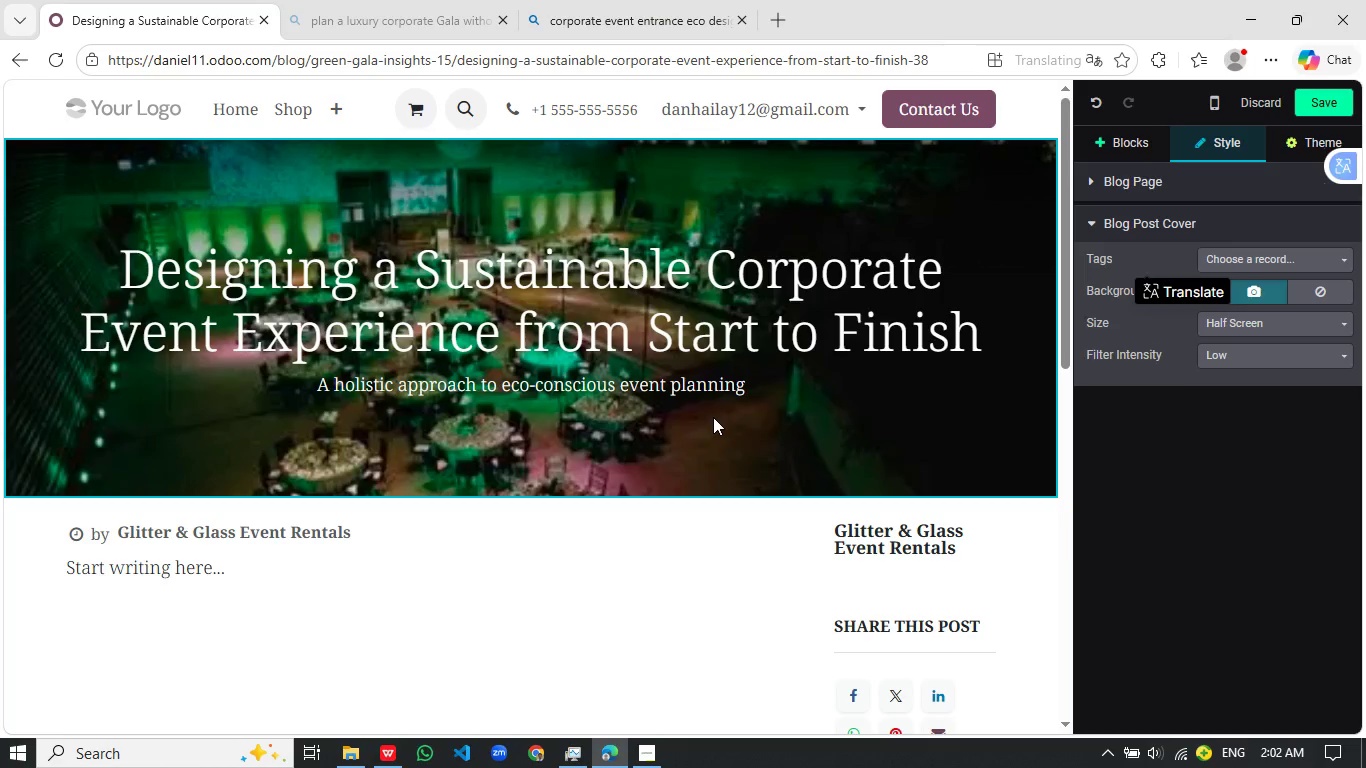 
left_click([1259, 357])
 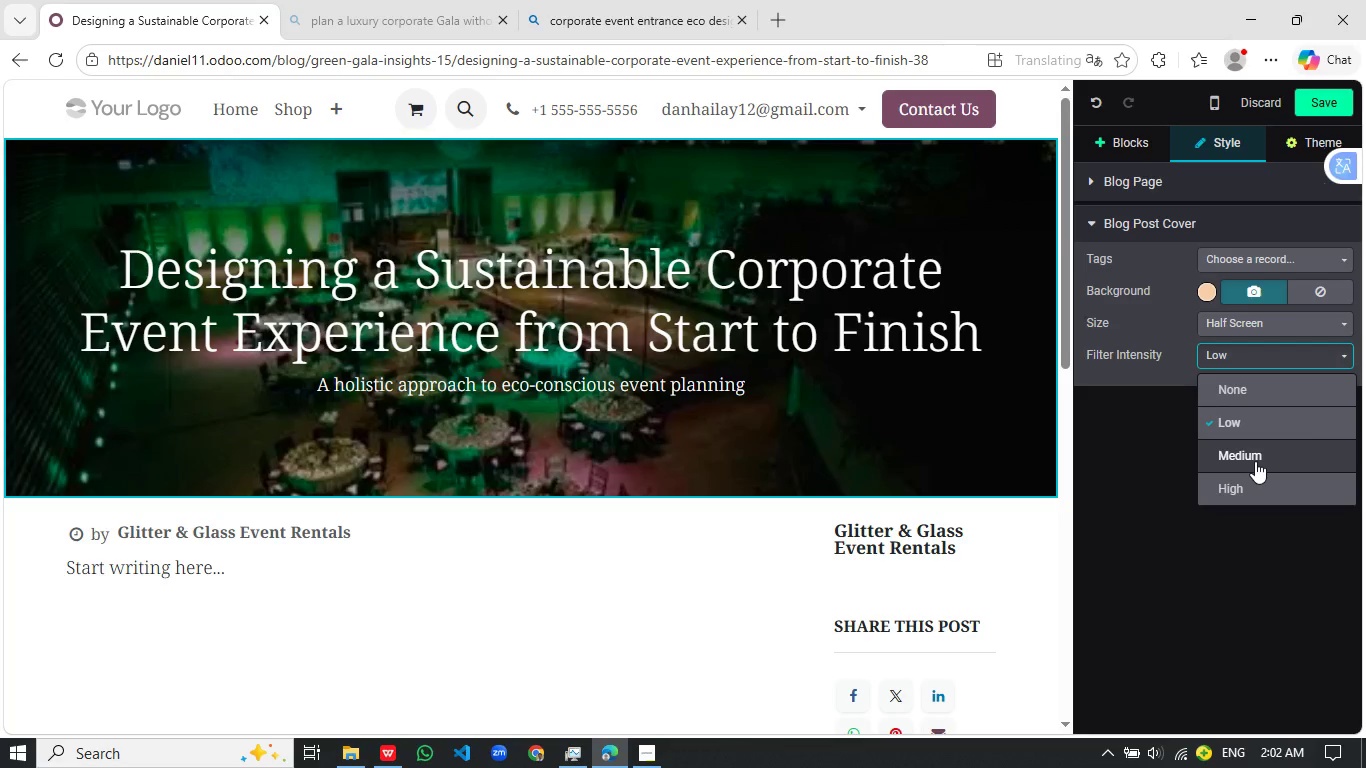 
left_click([1255, 461])
 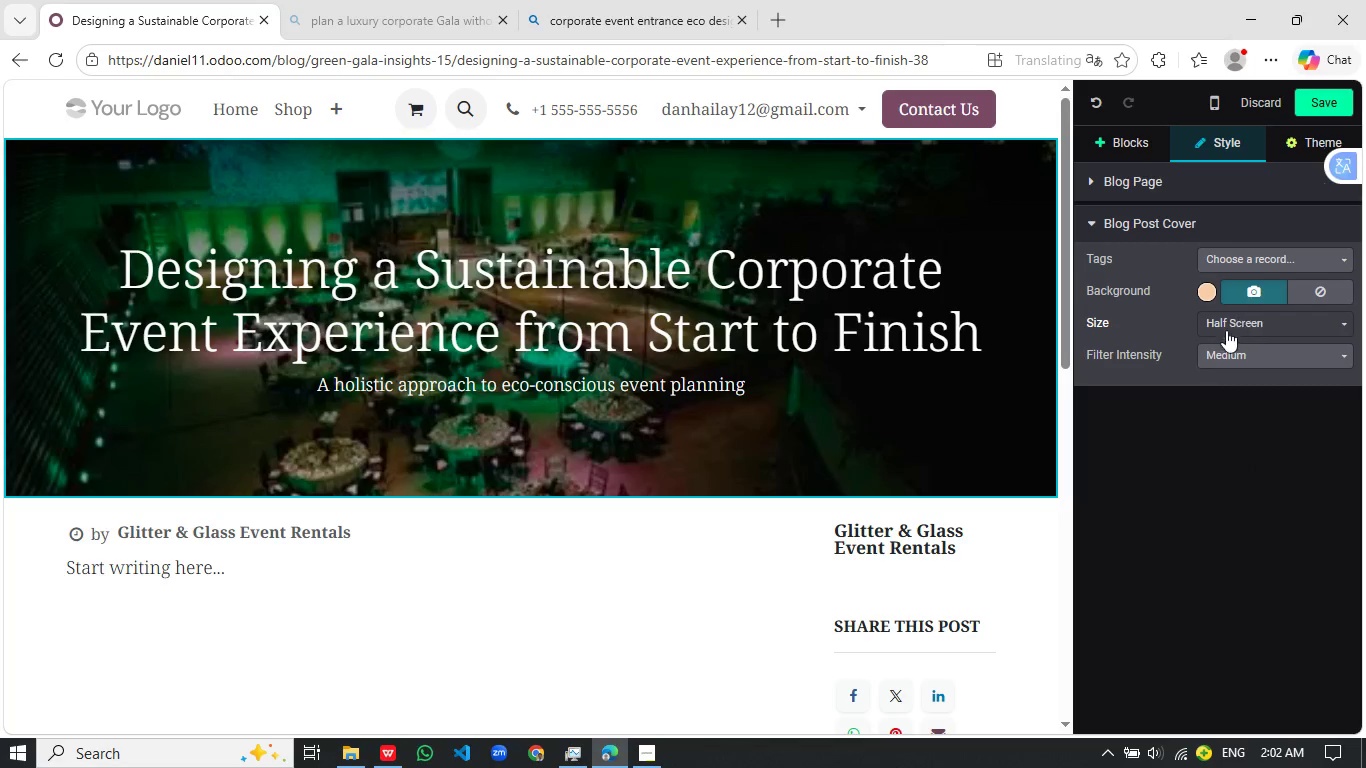 
left_click([840, 390])
 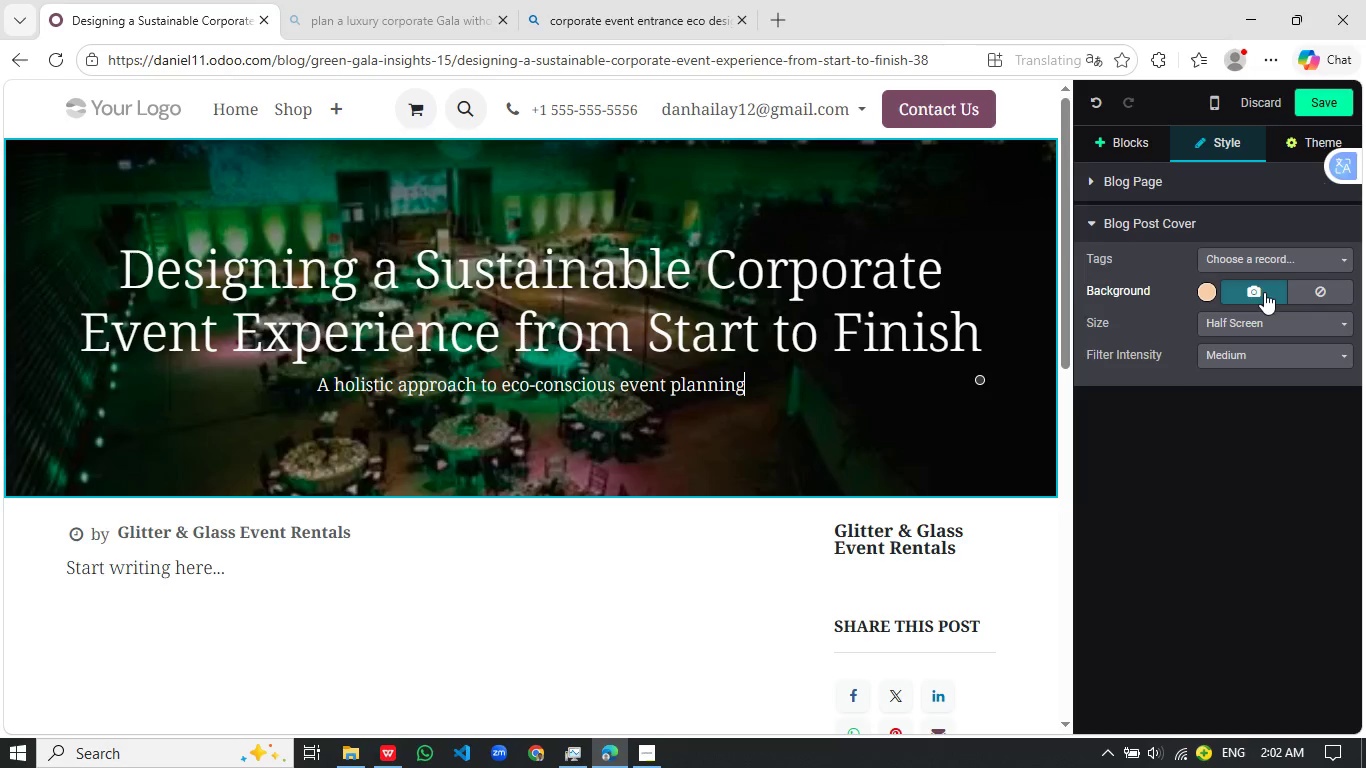 
left_click([1264, 292])
 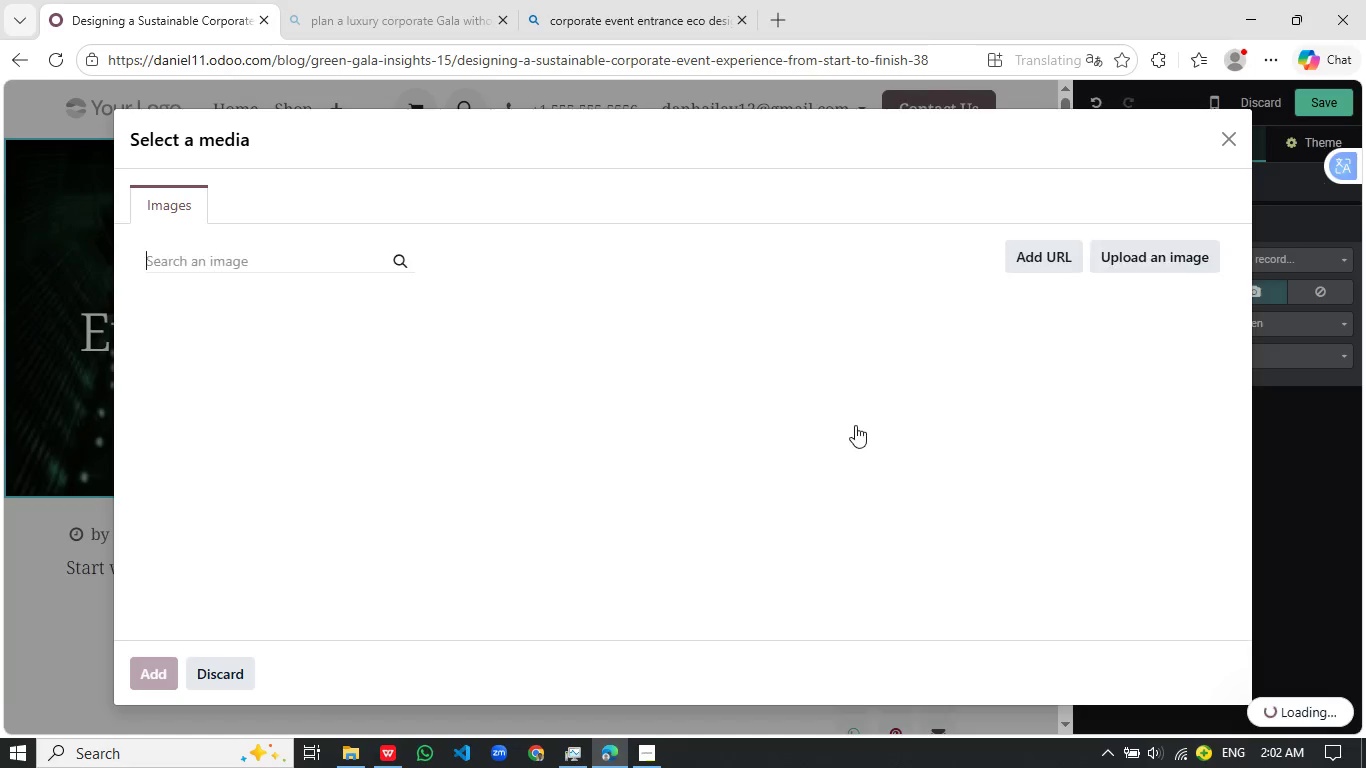 
hold_key(key=ControlLeft, duration=0.55)
 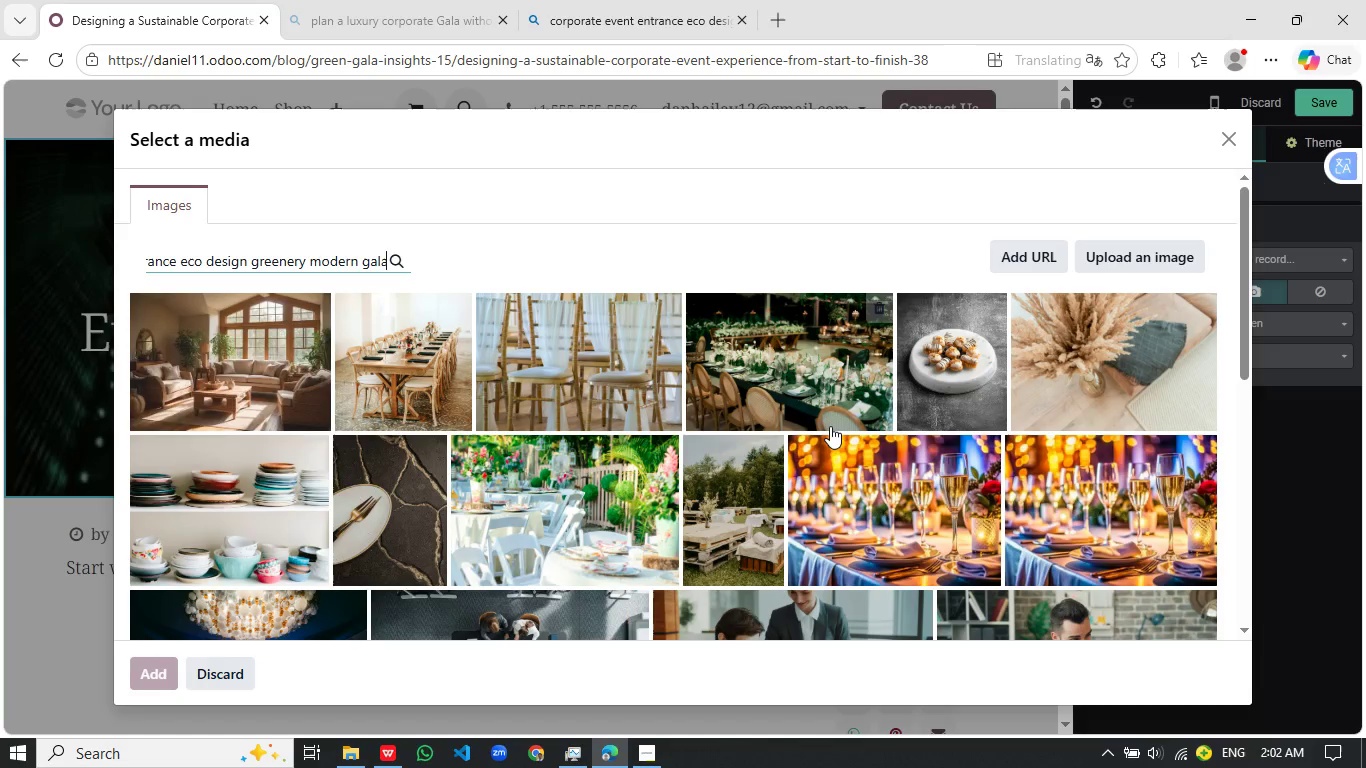 
key(V)
 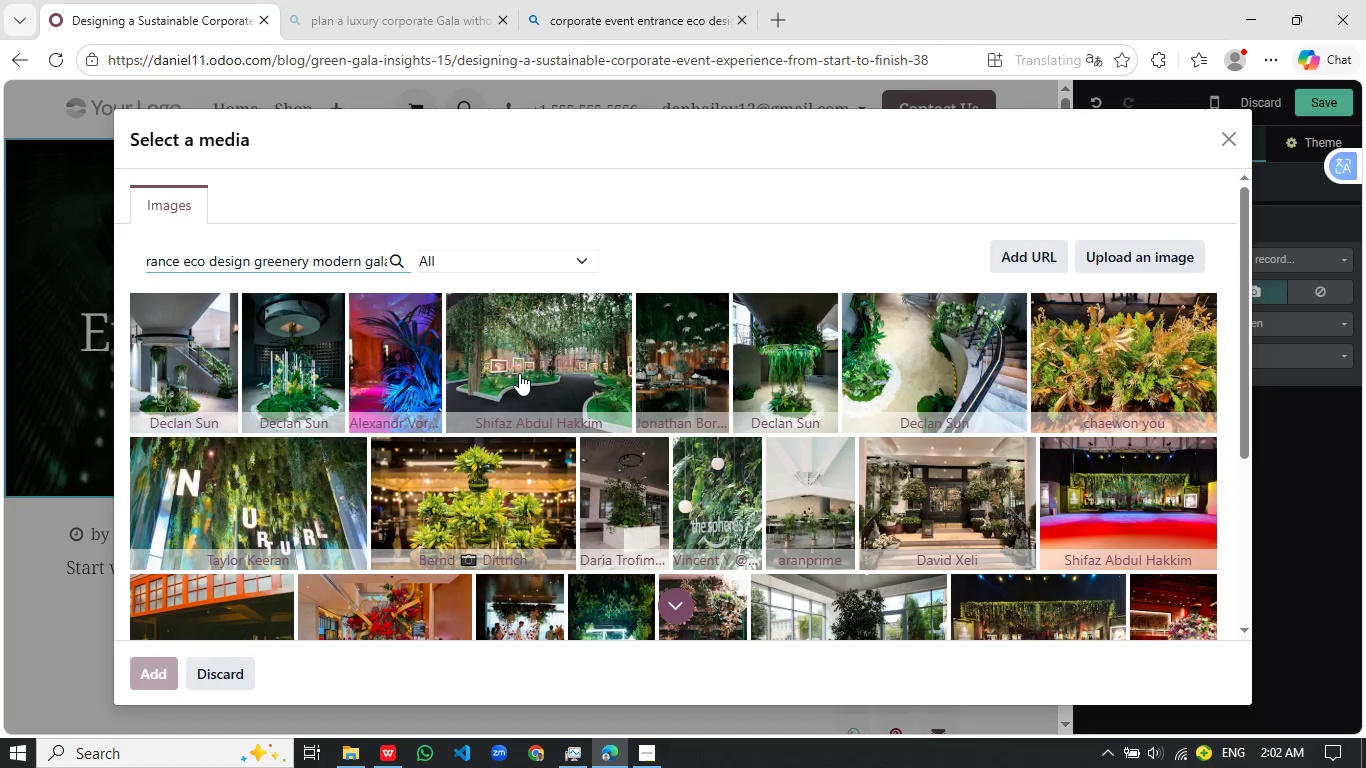 
wait(6.19)
 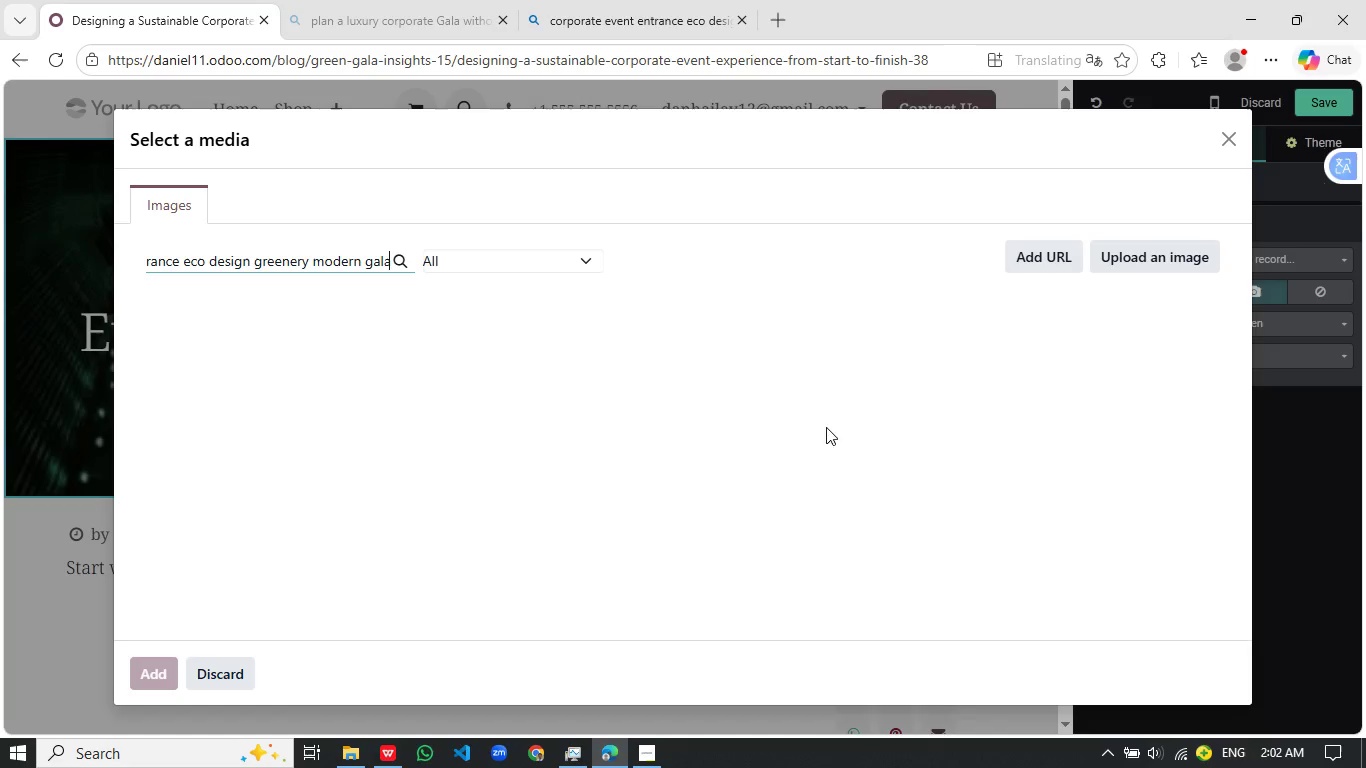 
scroll: coordinate [728, 474], scroll_direction: down, amount: 3.0
 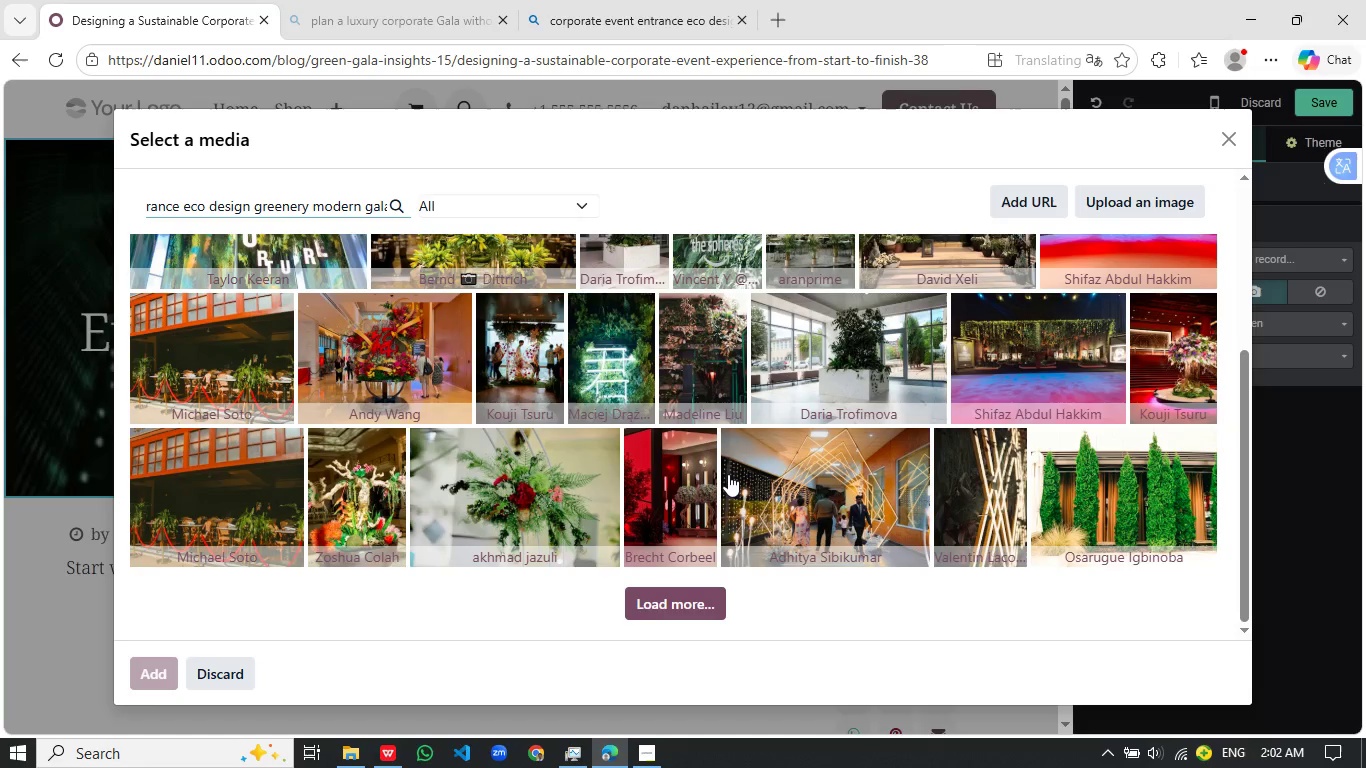 
scroll: coordinate [728, 474], scroll_direction: up, amount: 3.0
 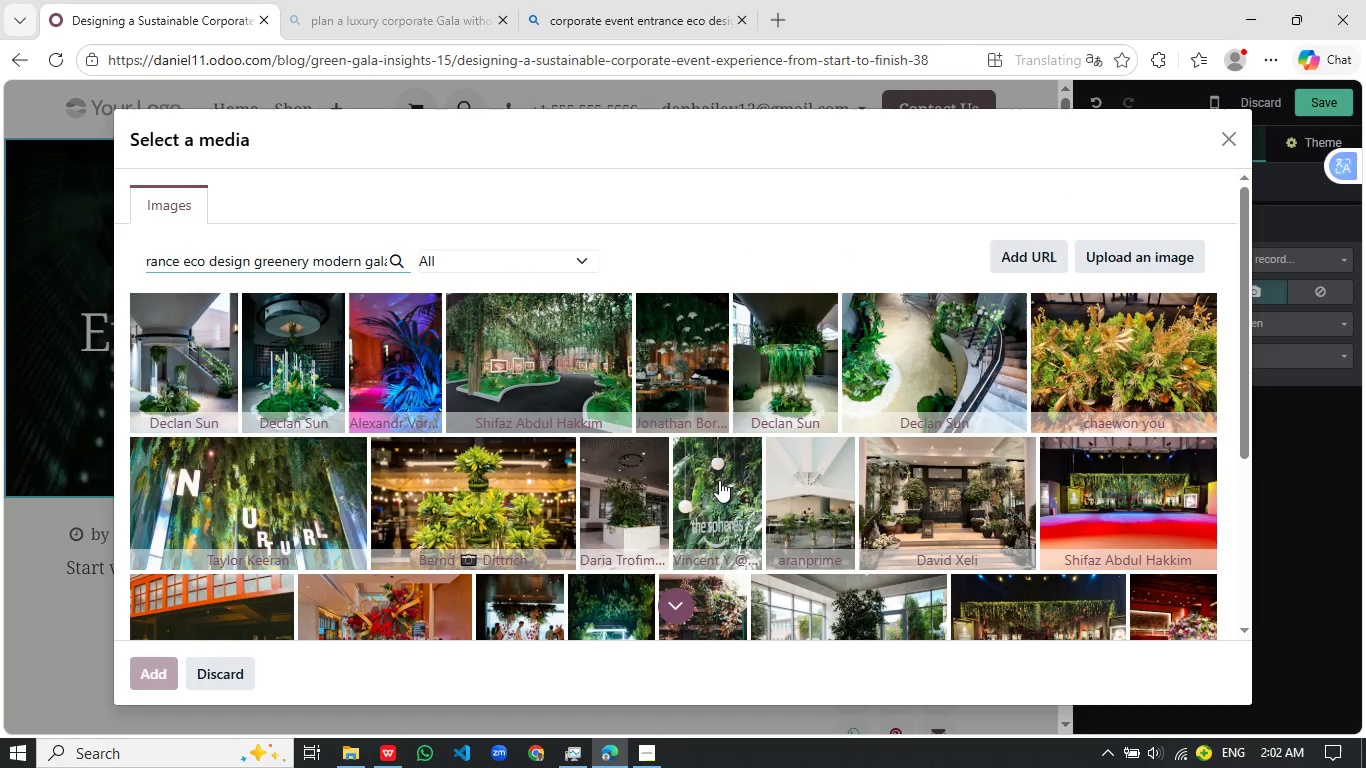 
wait(5.95)
 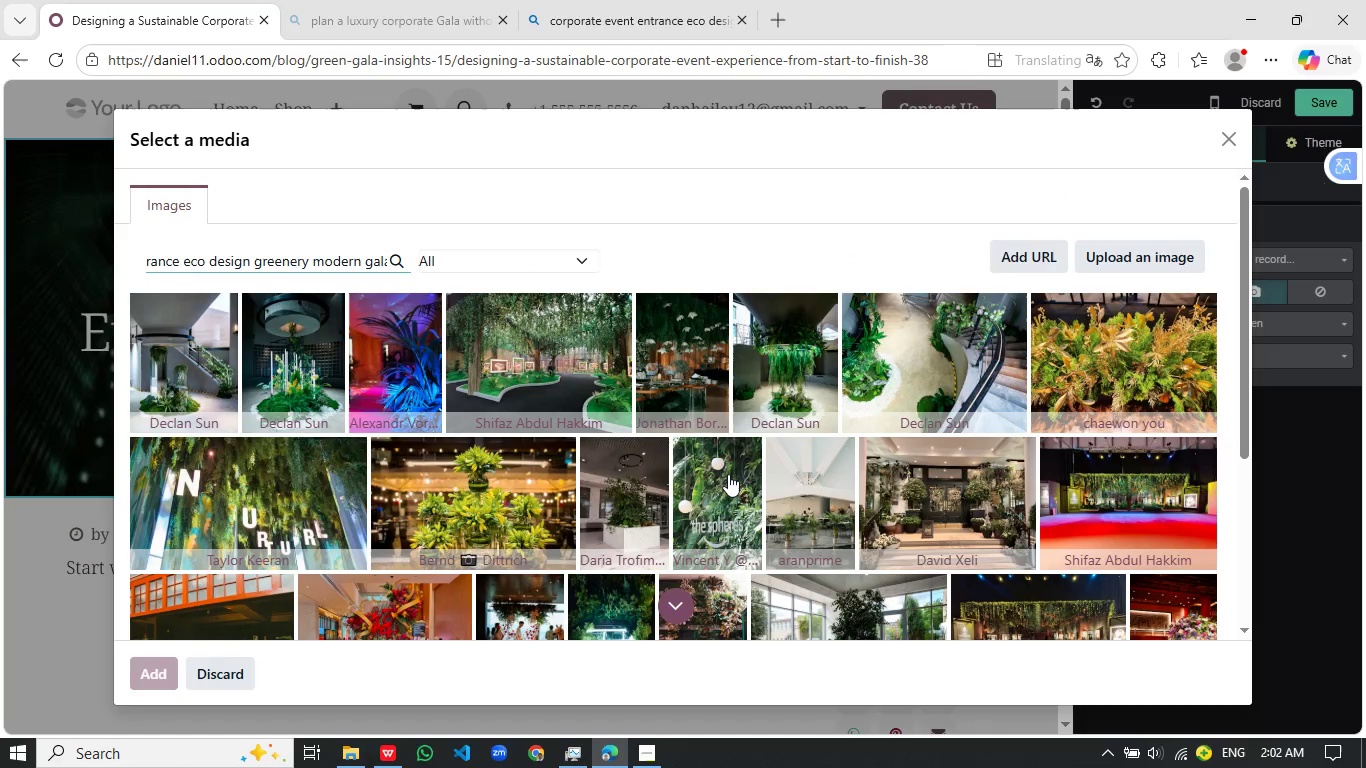 
left_click([456, 499])
 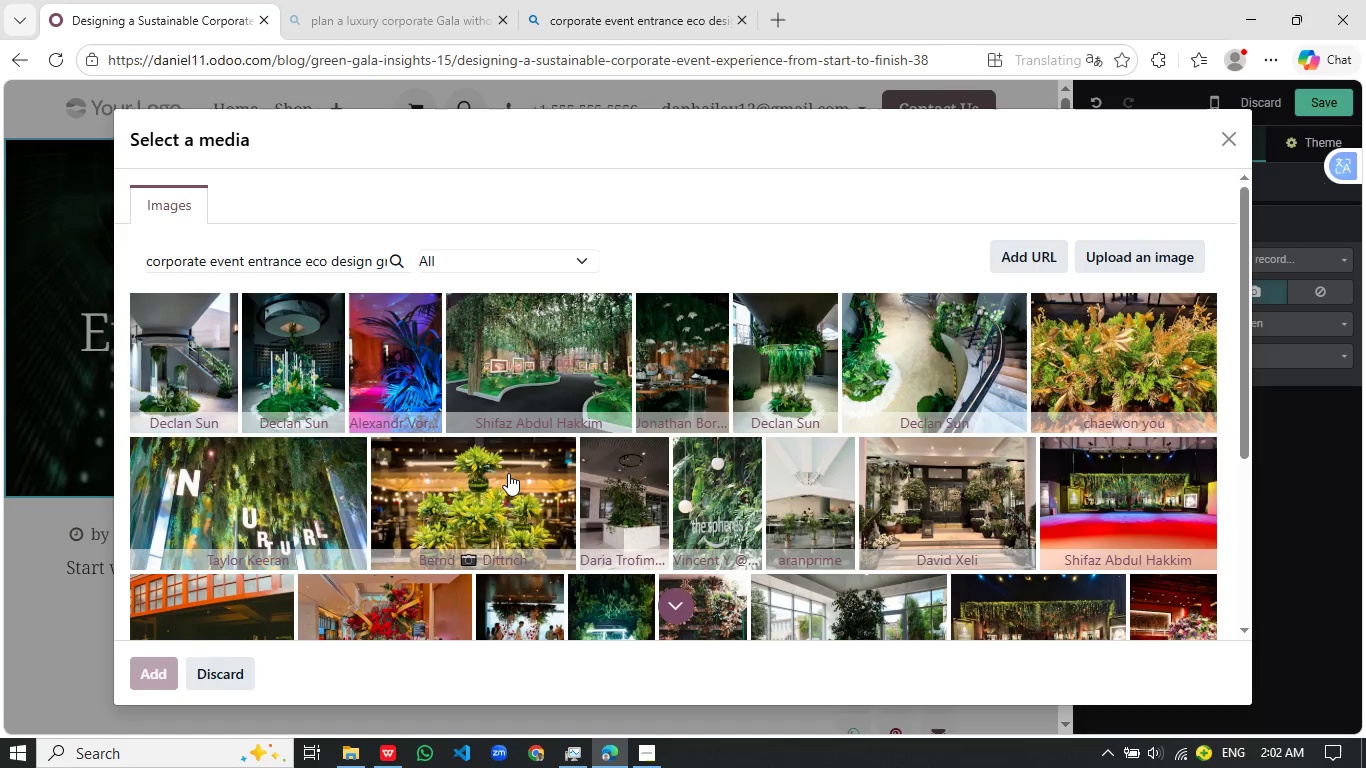 
wait(24.17)
 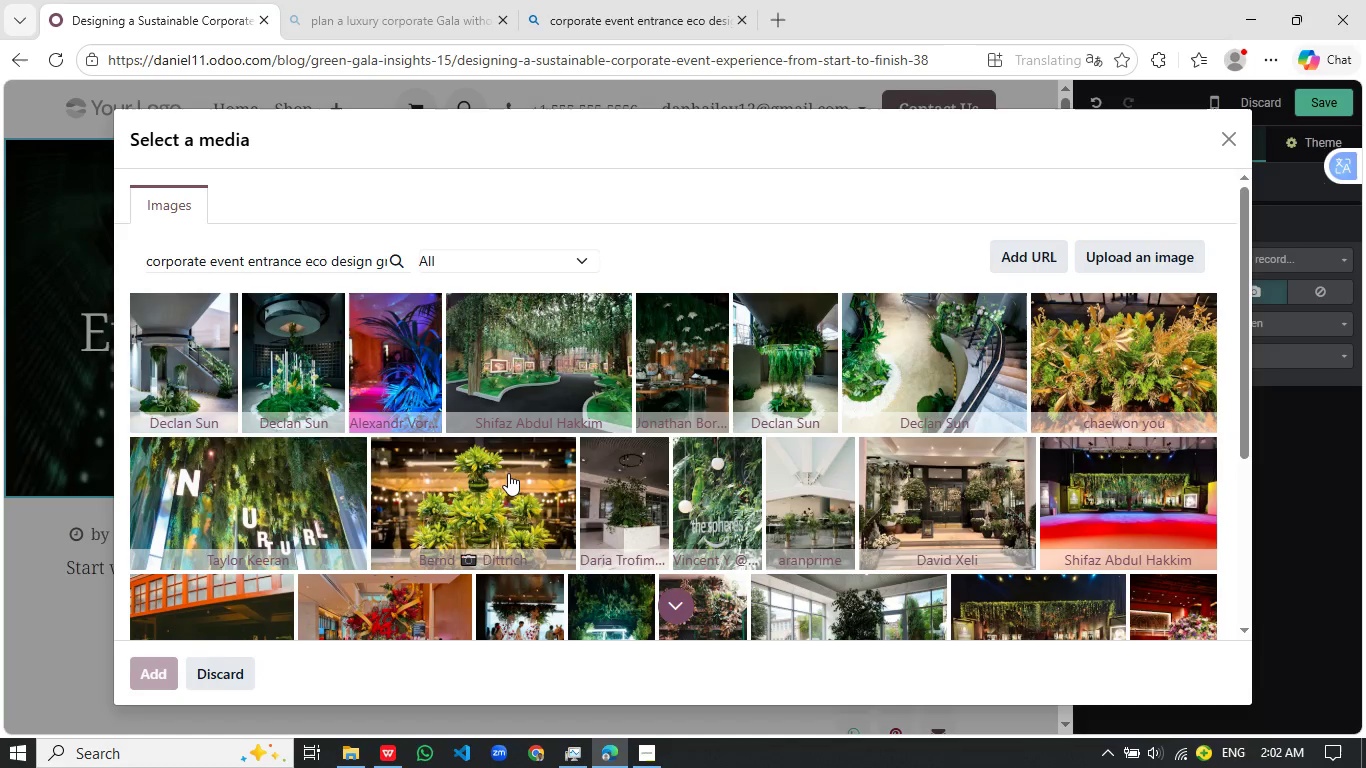 
left_click_drag(start_coordinate=[254, 557], to_coordinate=[7, 560])
 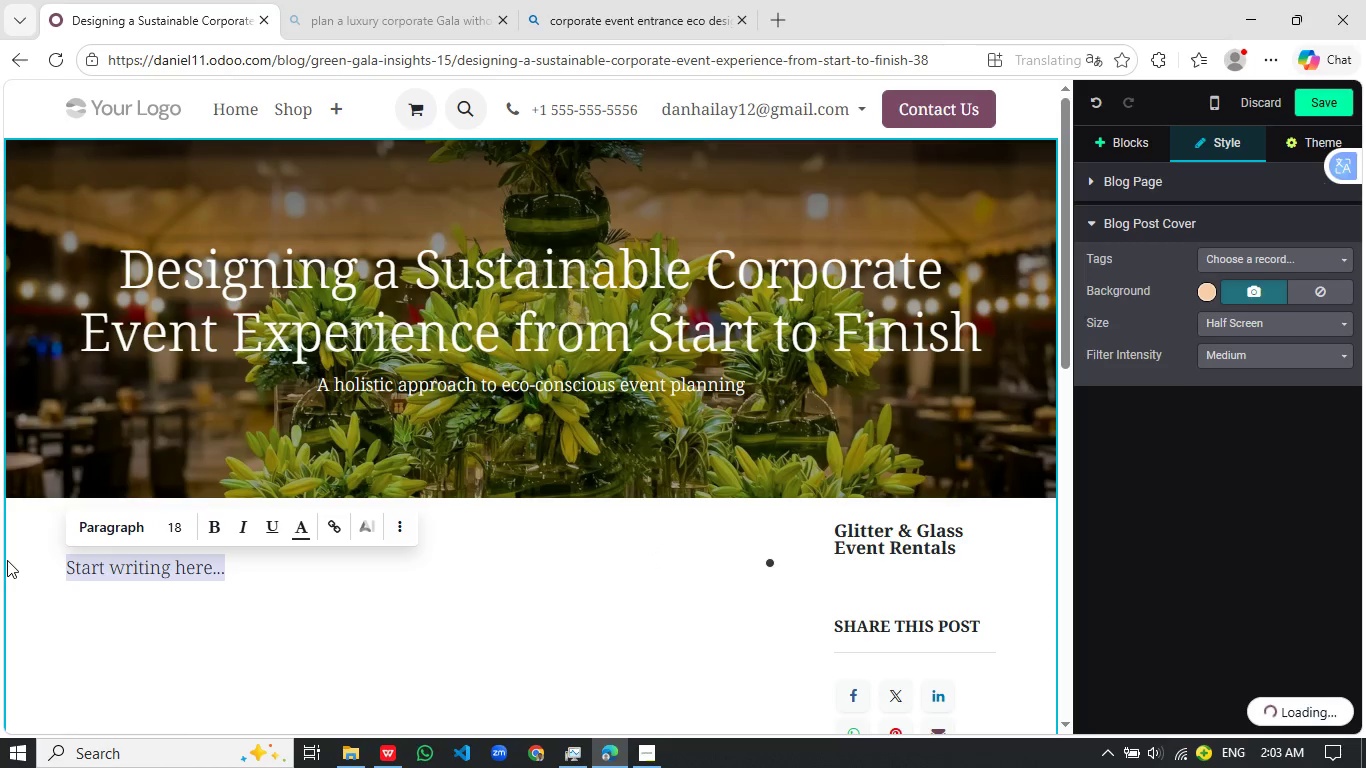 
key(Backspace)
 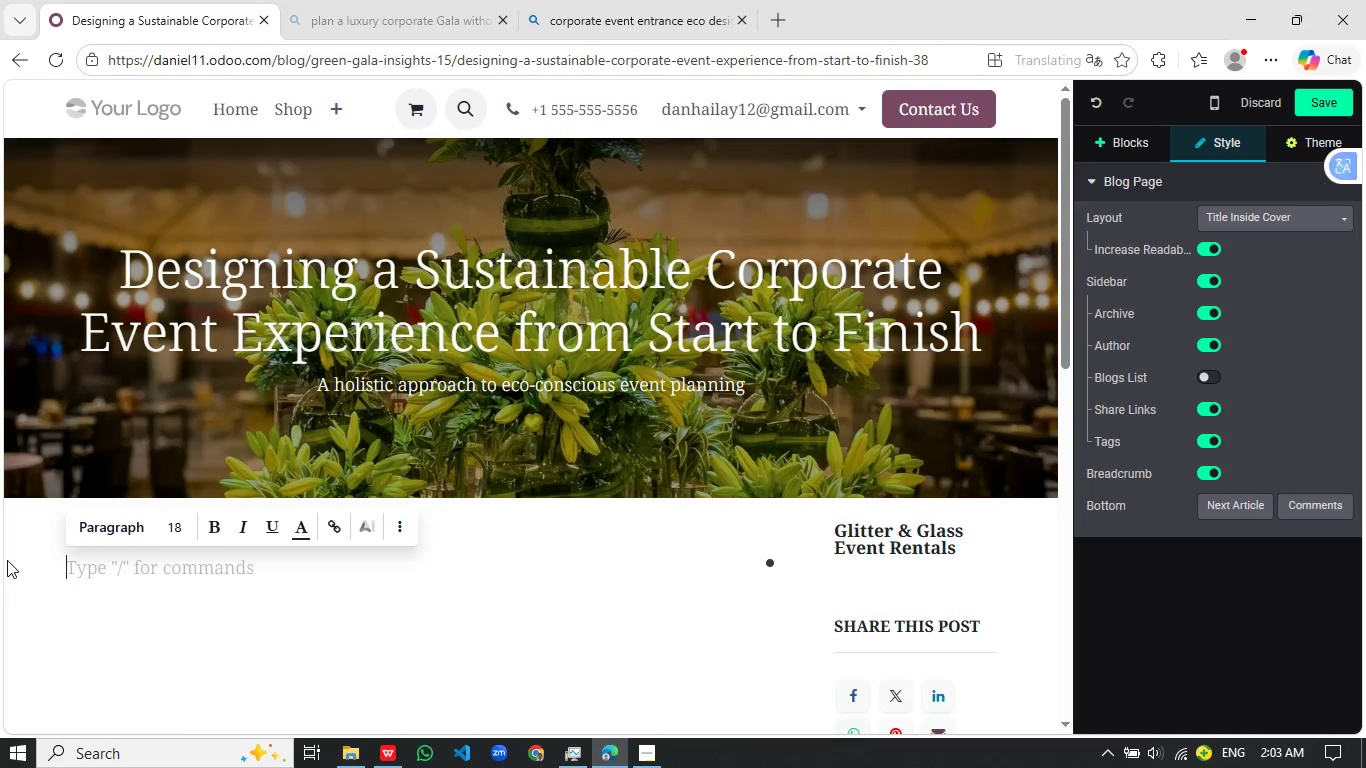 
wait(9.22)
 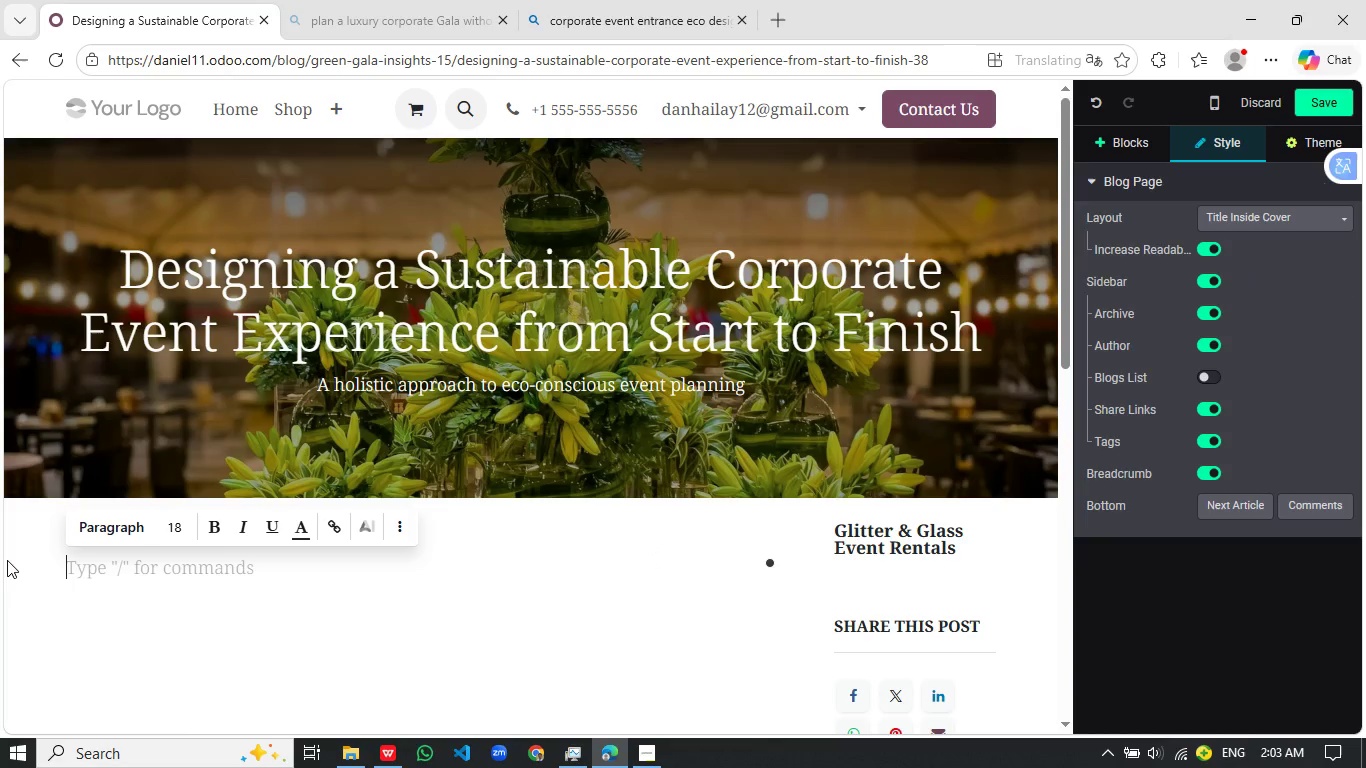 
type(A truly sustainable event is not defined by a single element-t)
key(Backspace)
type(it is the result of inter)
key(Backspace)
type(ntional decisions at every stage. FORM)
key(Backspace)
key(Backspace)
key(Backspace)
type(rom guest arrival to find)
 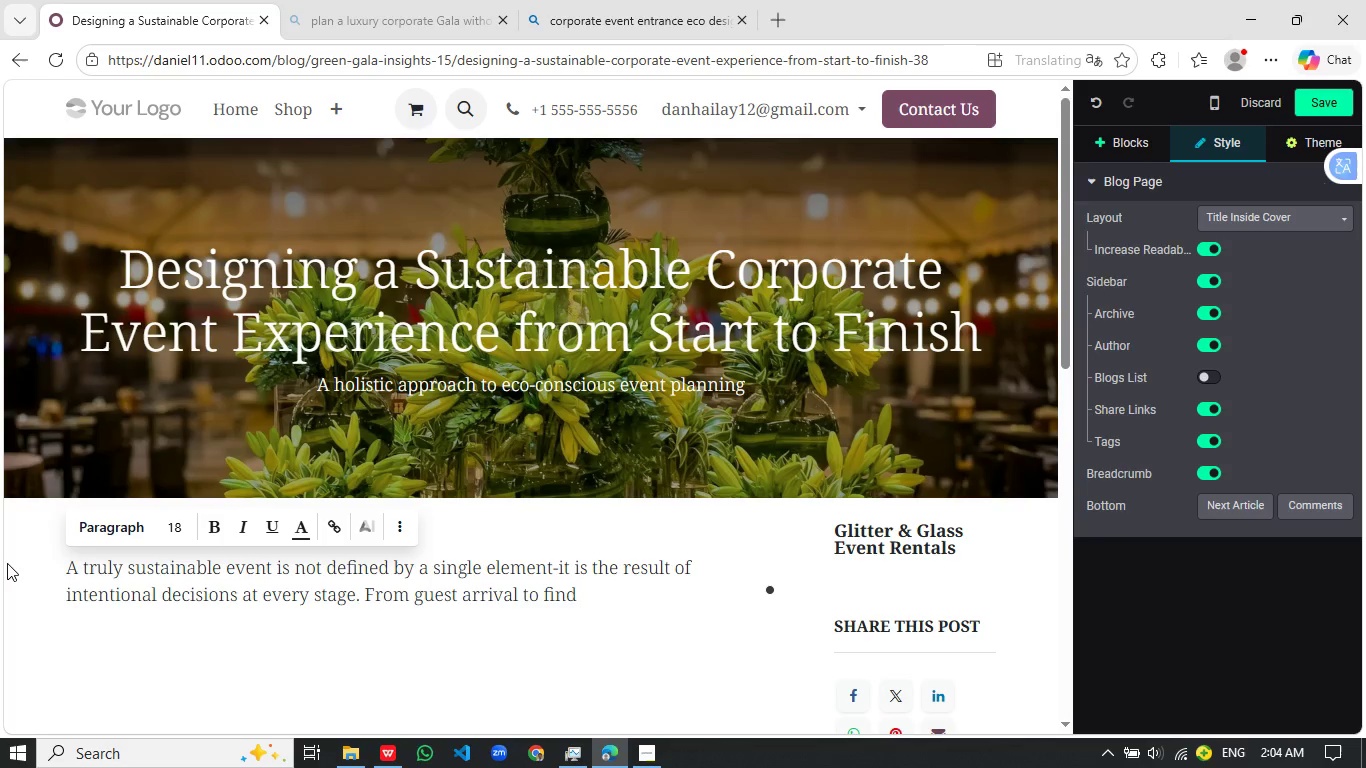 
key(Backspace)
type(al impressions, each touchpoint offers an )
 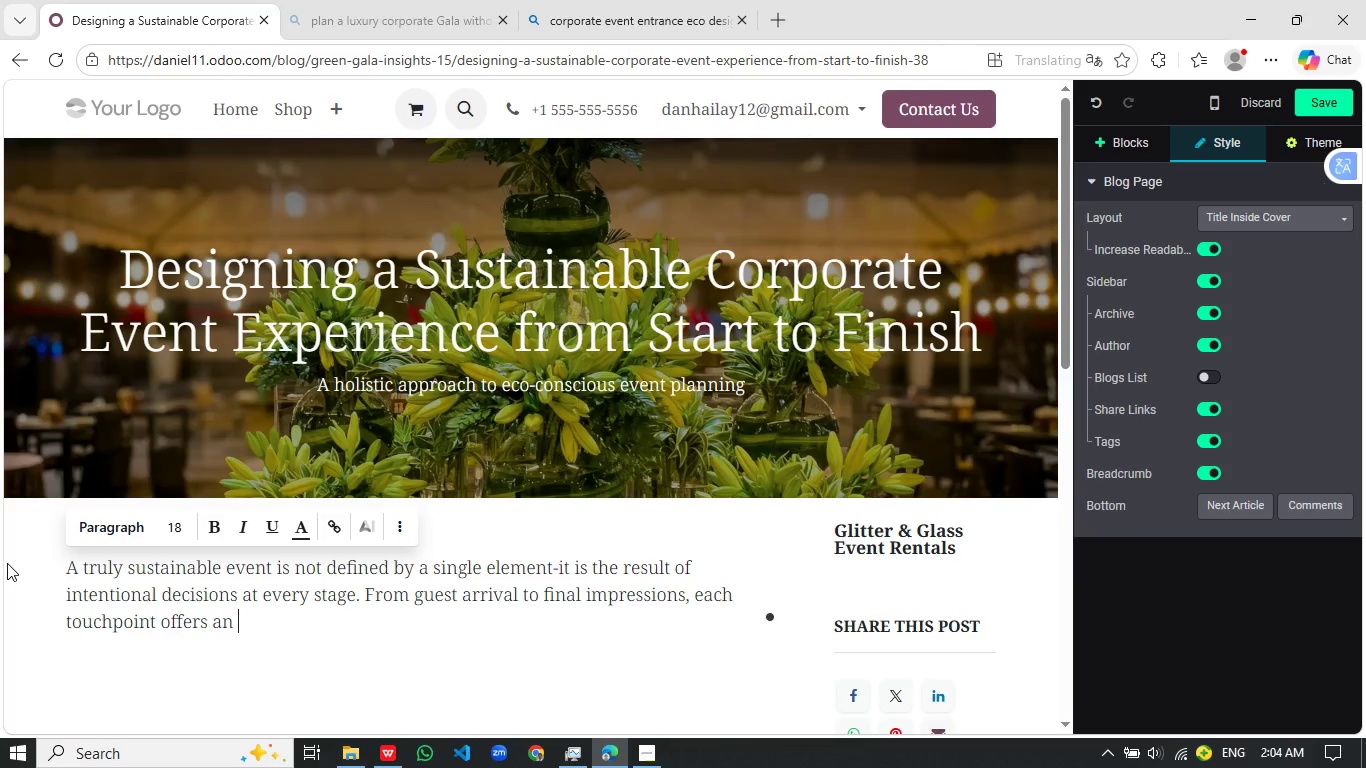 
type(opportunity to align design, function, and environmental responsiility into one seamless)
 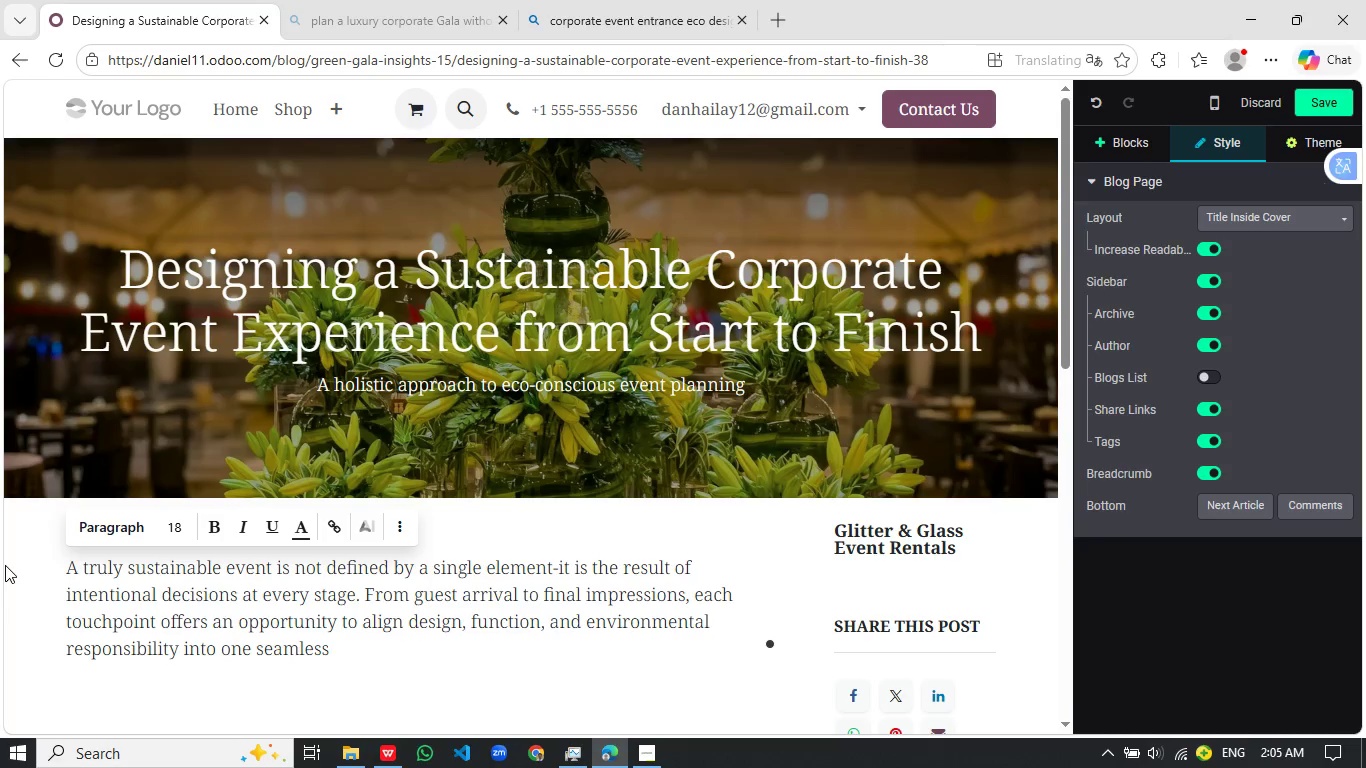 
wait(6.86)
 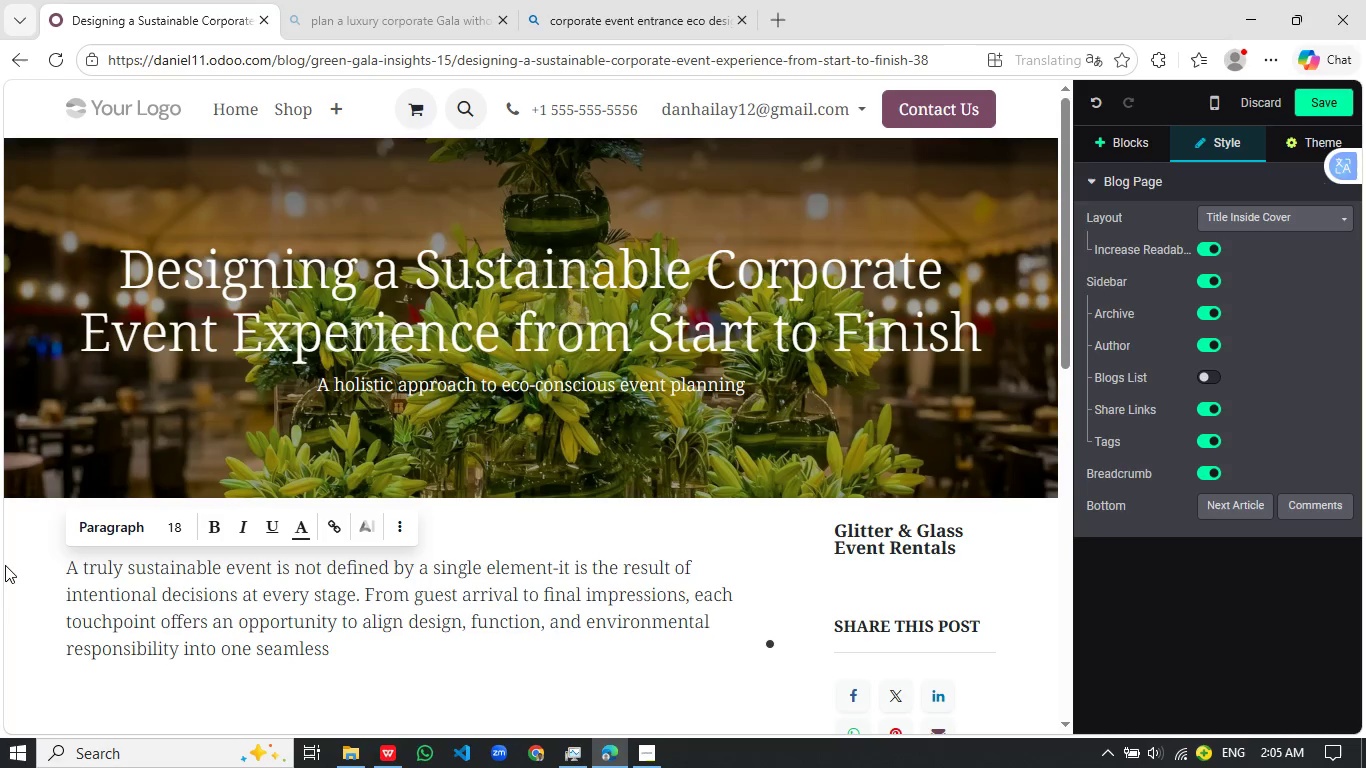 
type( experince.)
 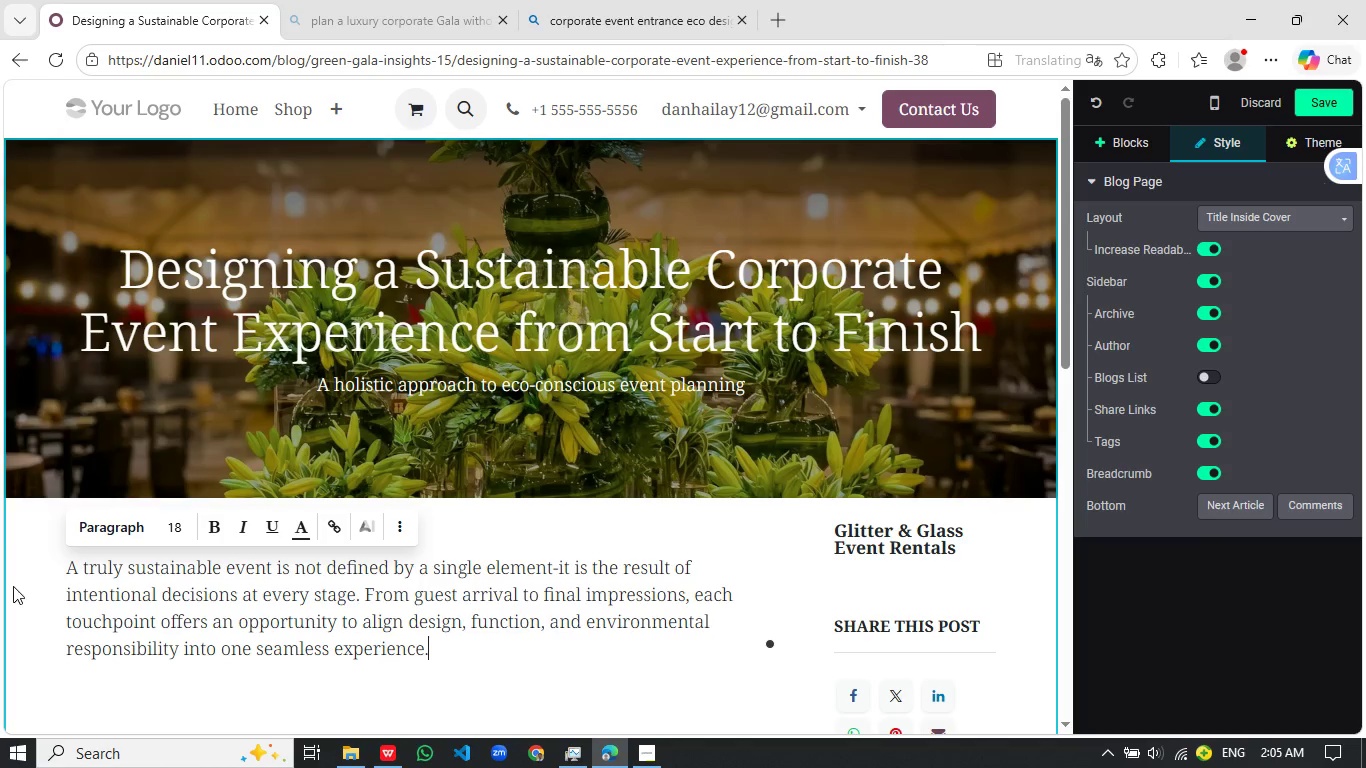 
left_click([367, 602])
 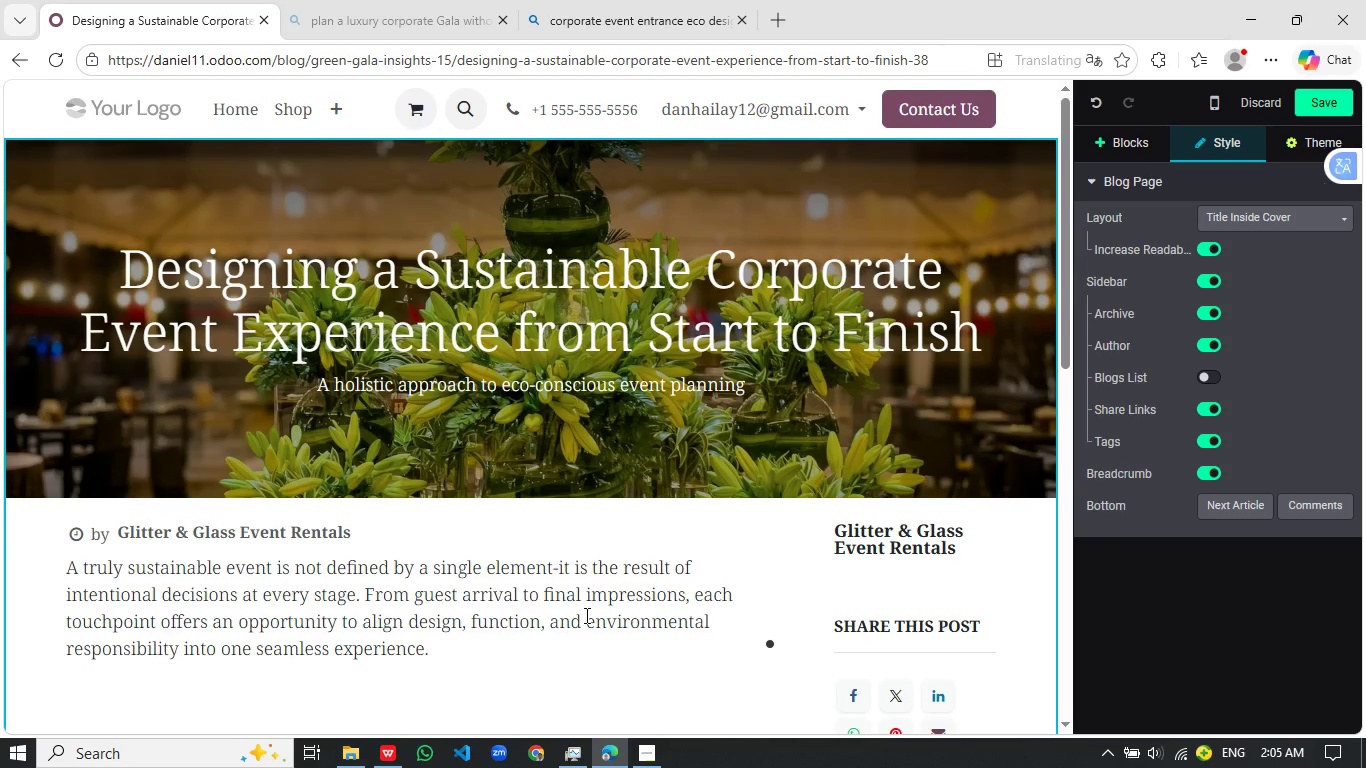 
wait(11.16)
 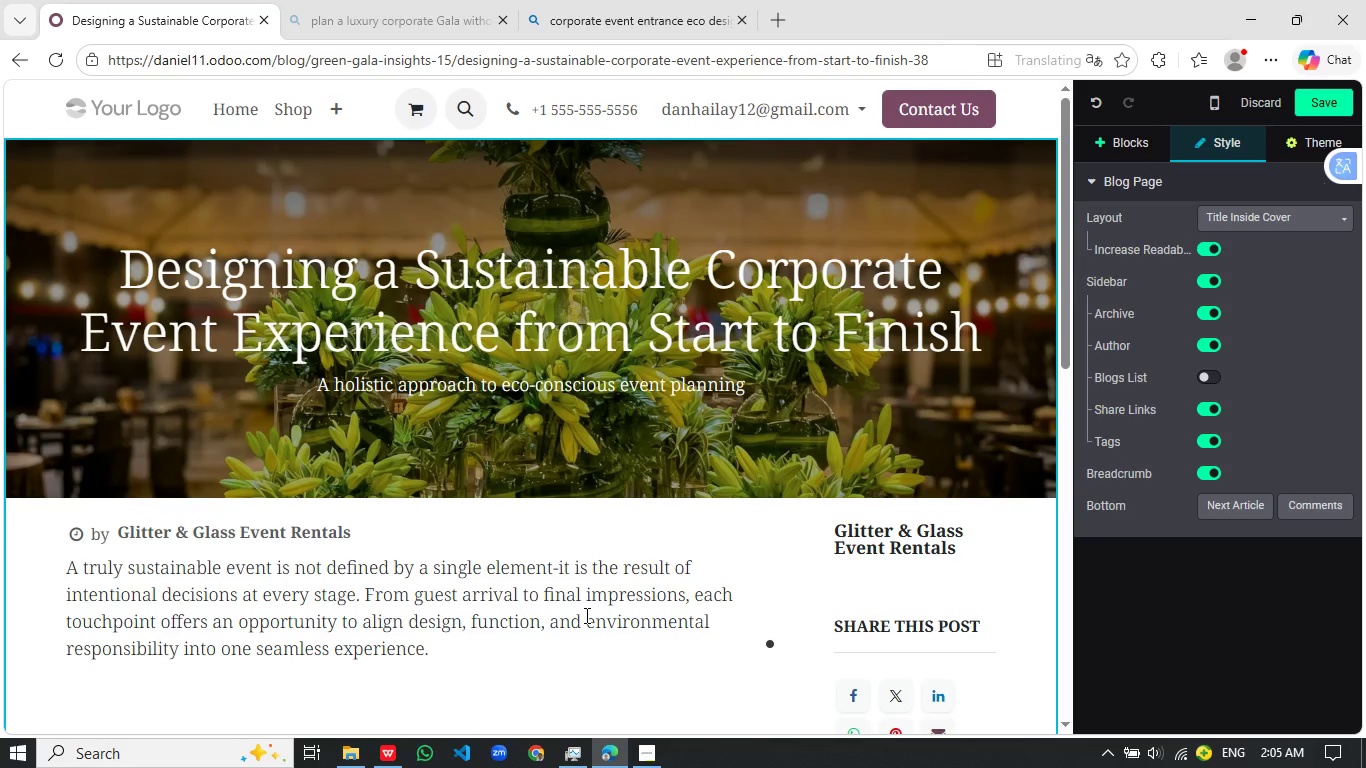 
key(Enter)
 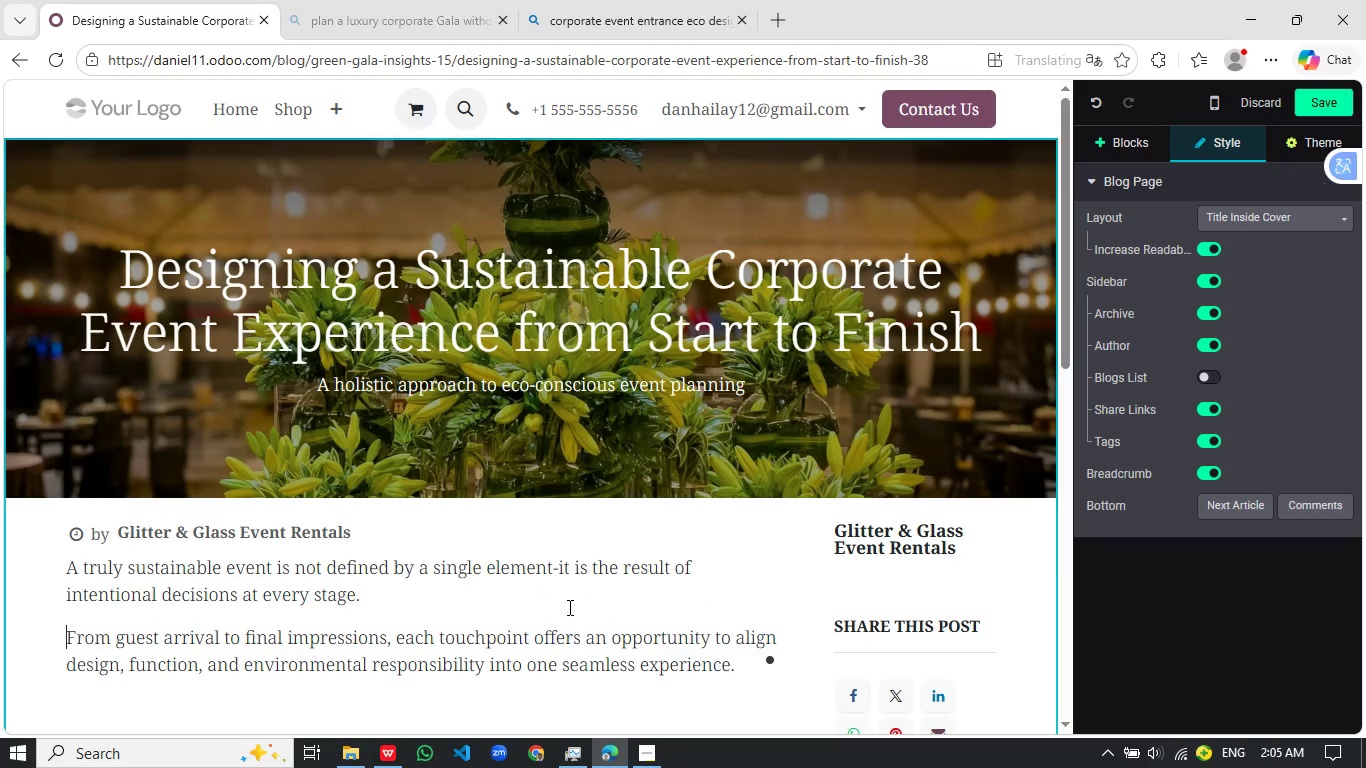 
scroll: coordinate [521, 597], scroll_direction: down, amount: 2.0
 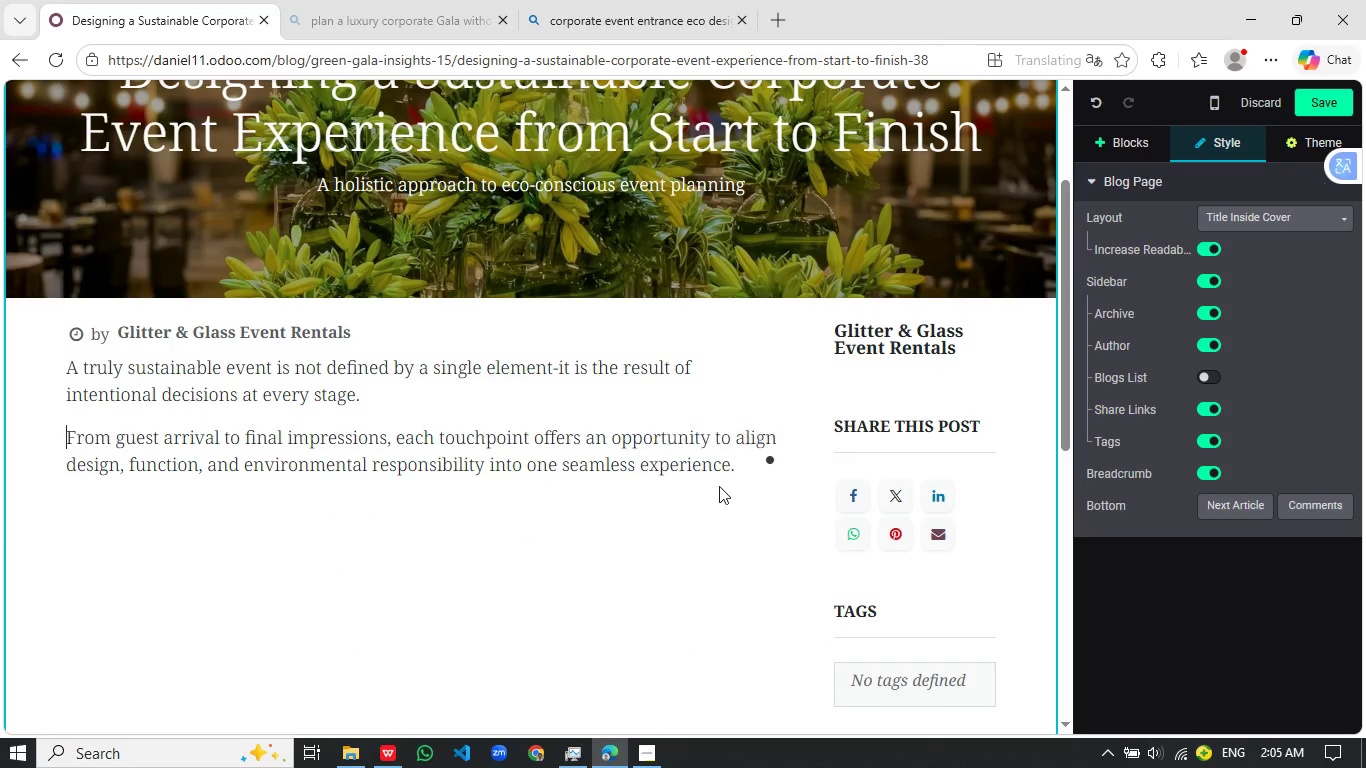 
left_click([519, 514])
 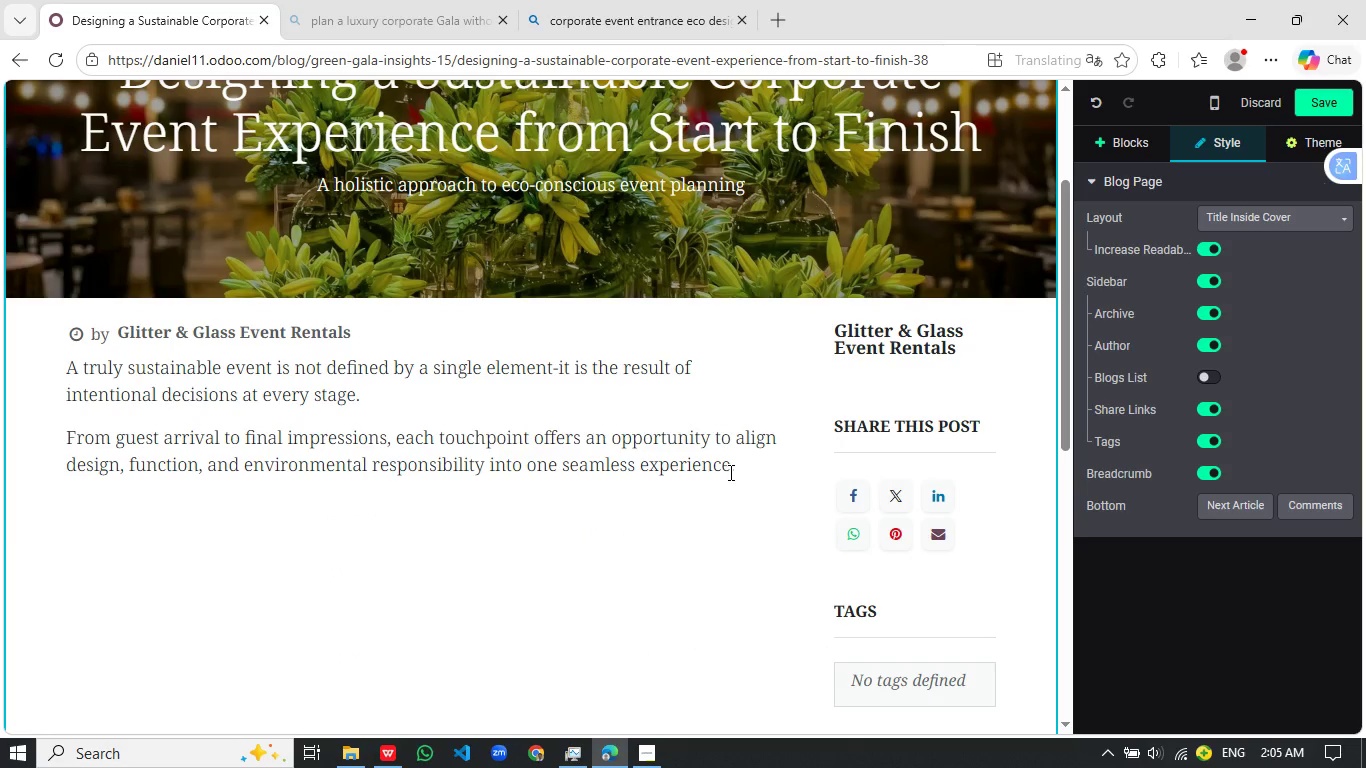 
left_click([740, 468])
 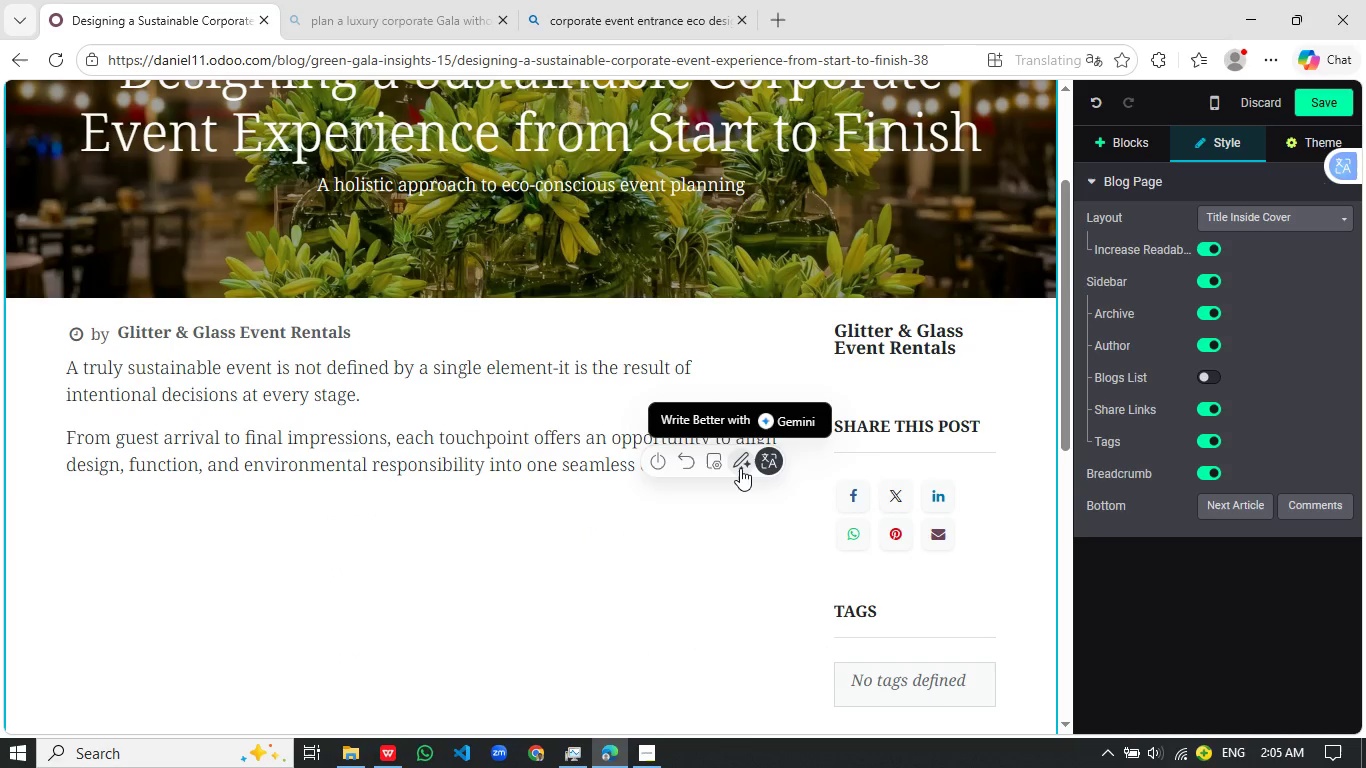 
key(Enter)
 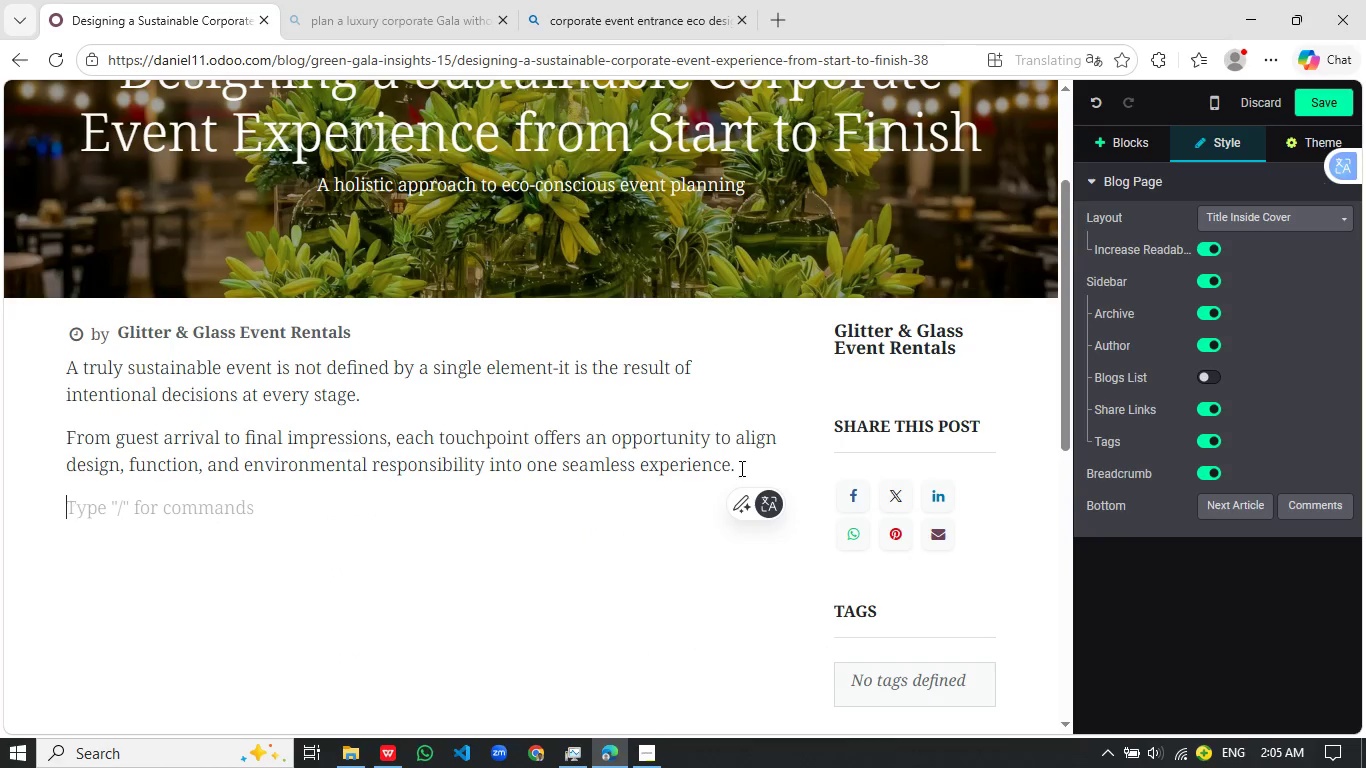 
type(/me)
 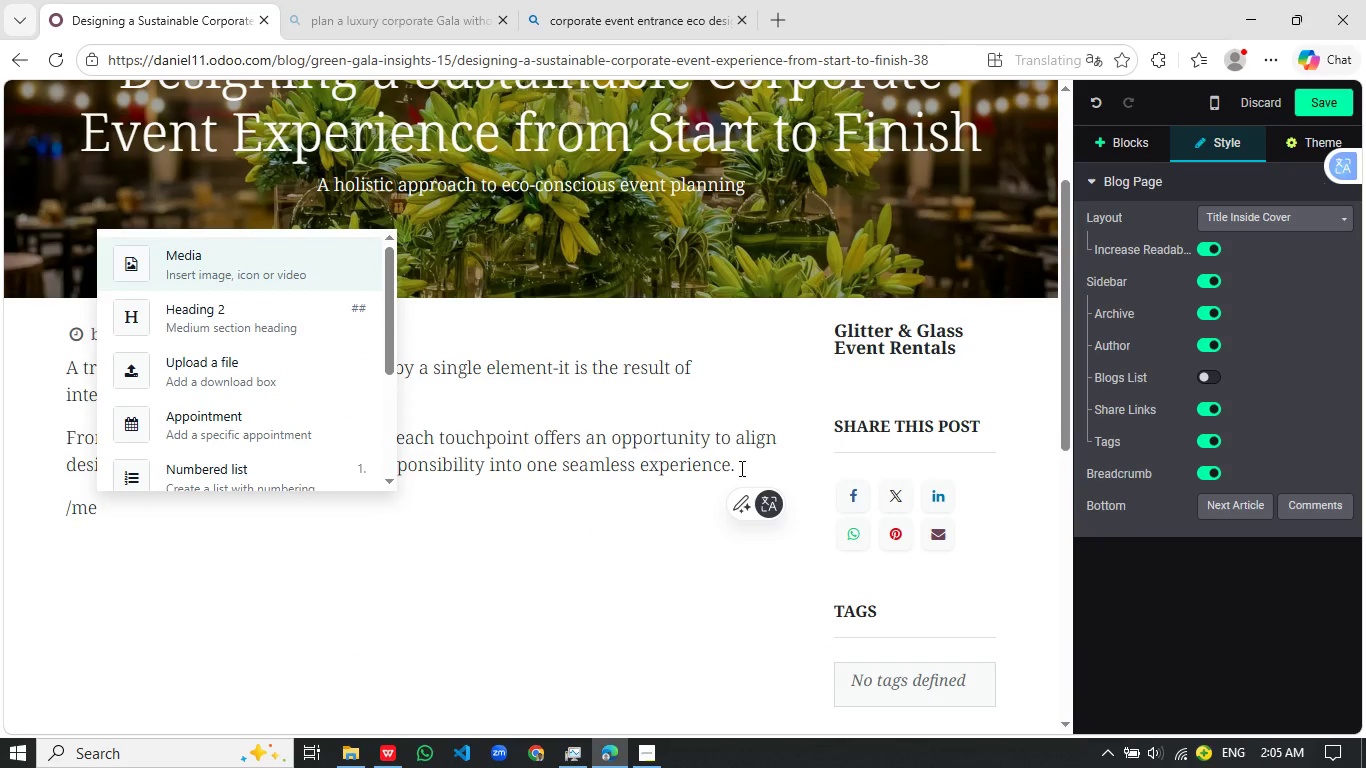 
key(Enter)
 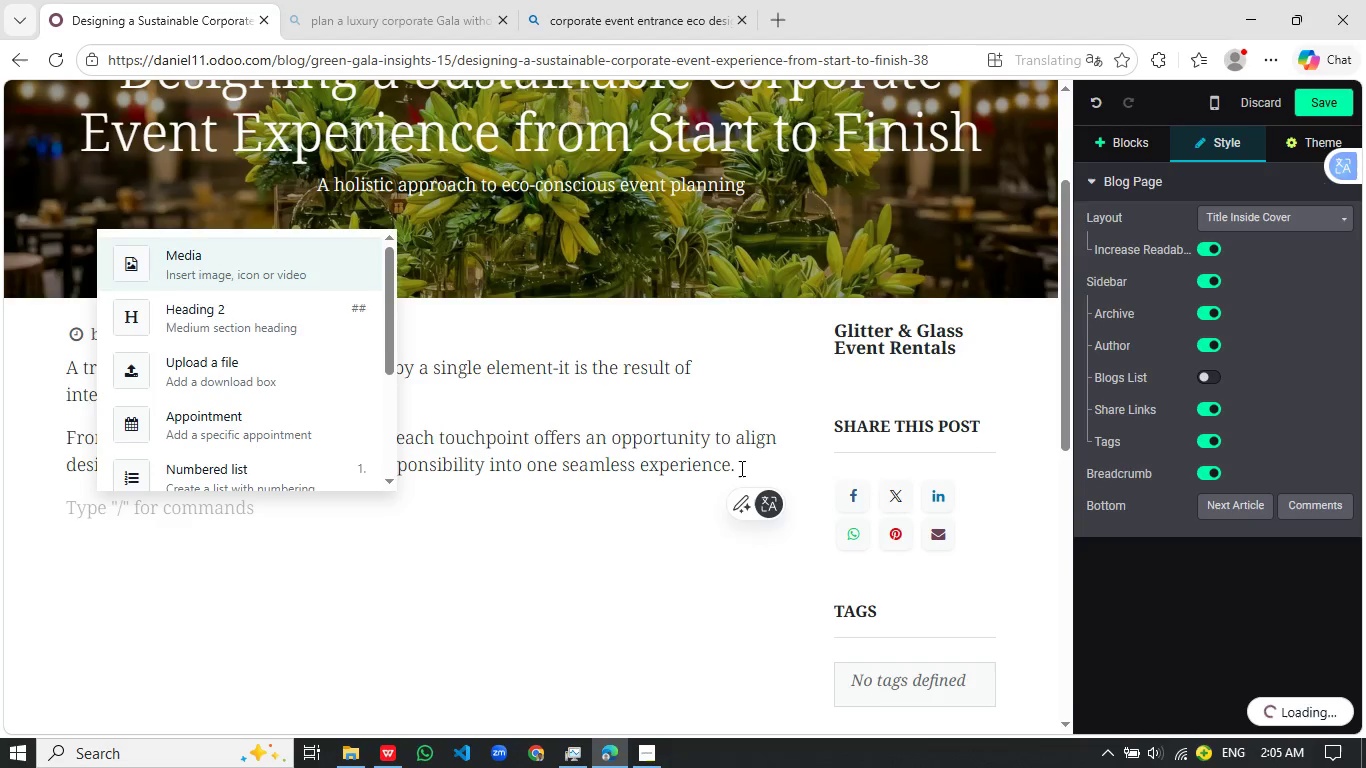 
wait(6.33)
 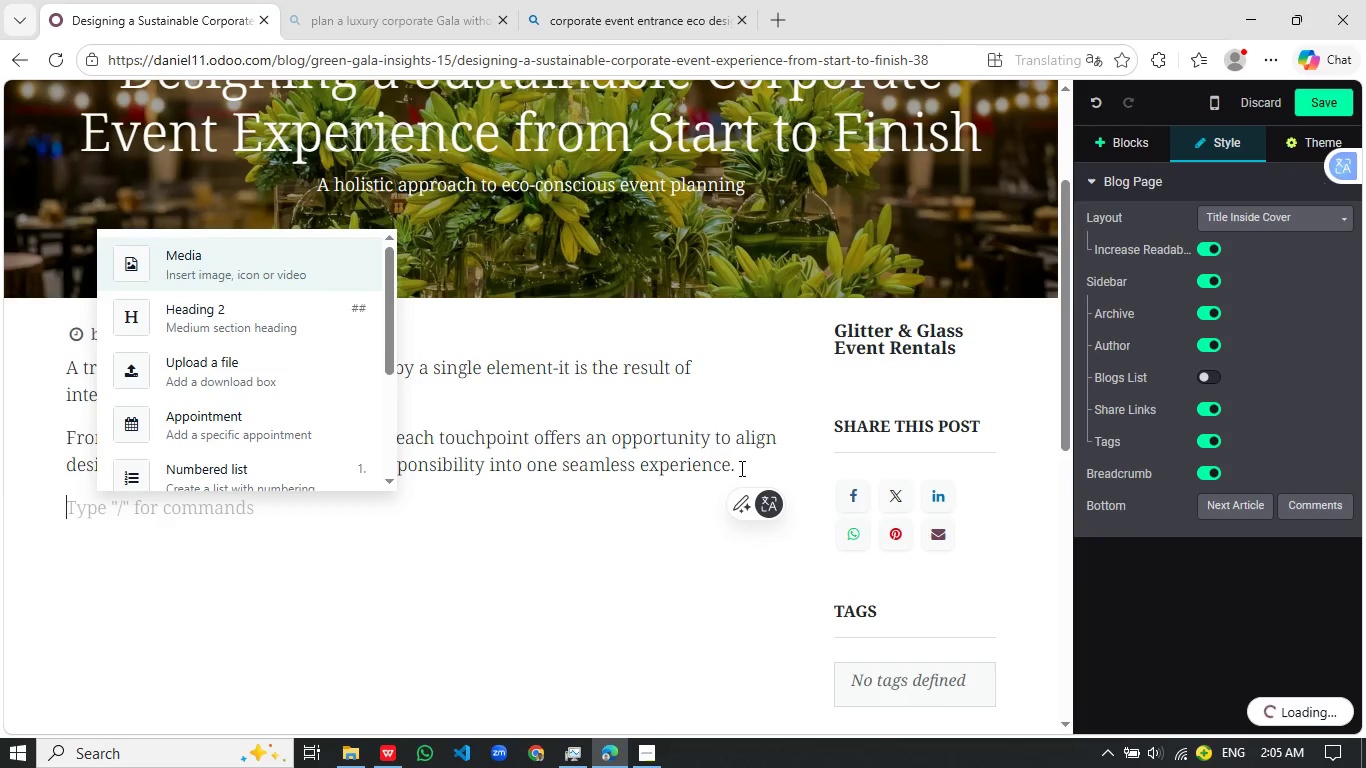 
key(Control+V)
 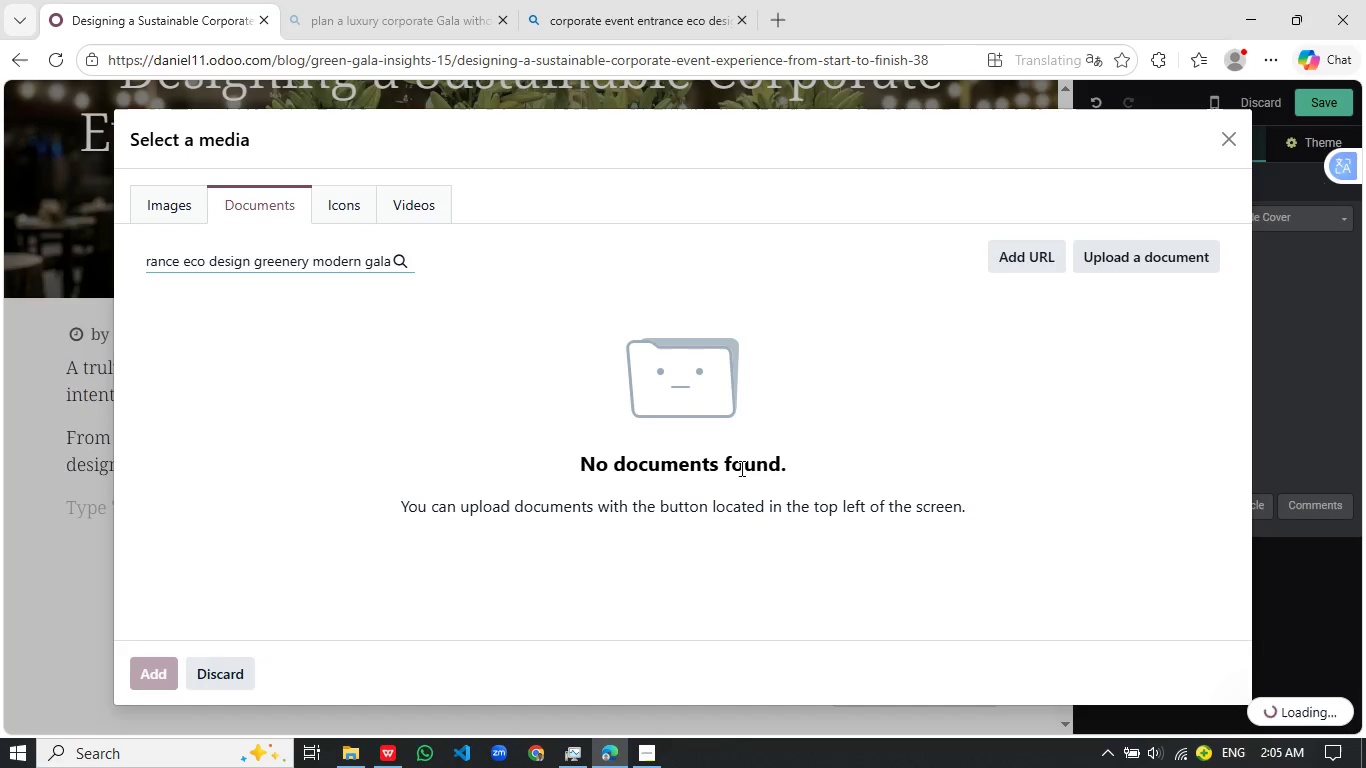 
key(Enter)
 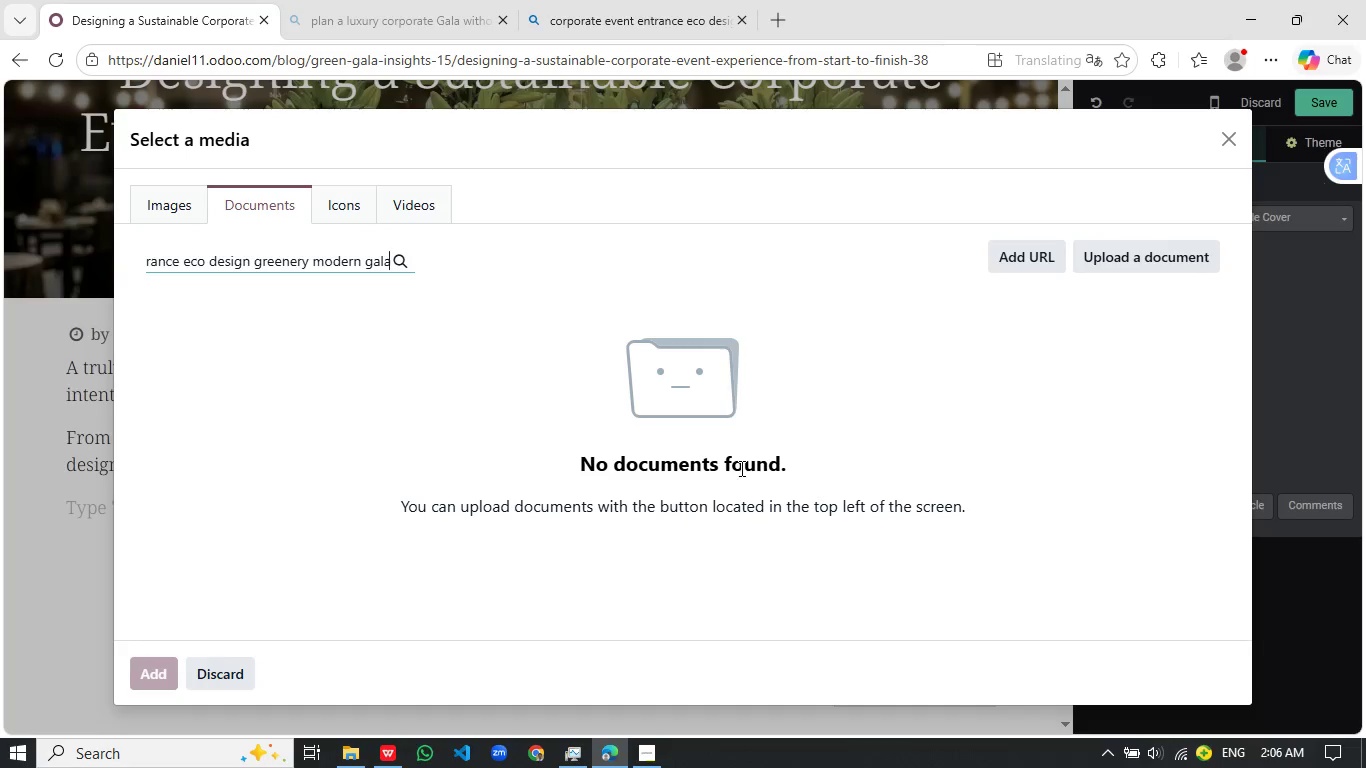 
wait(12.23)
 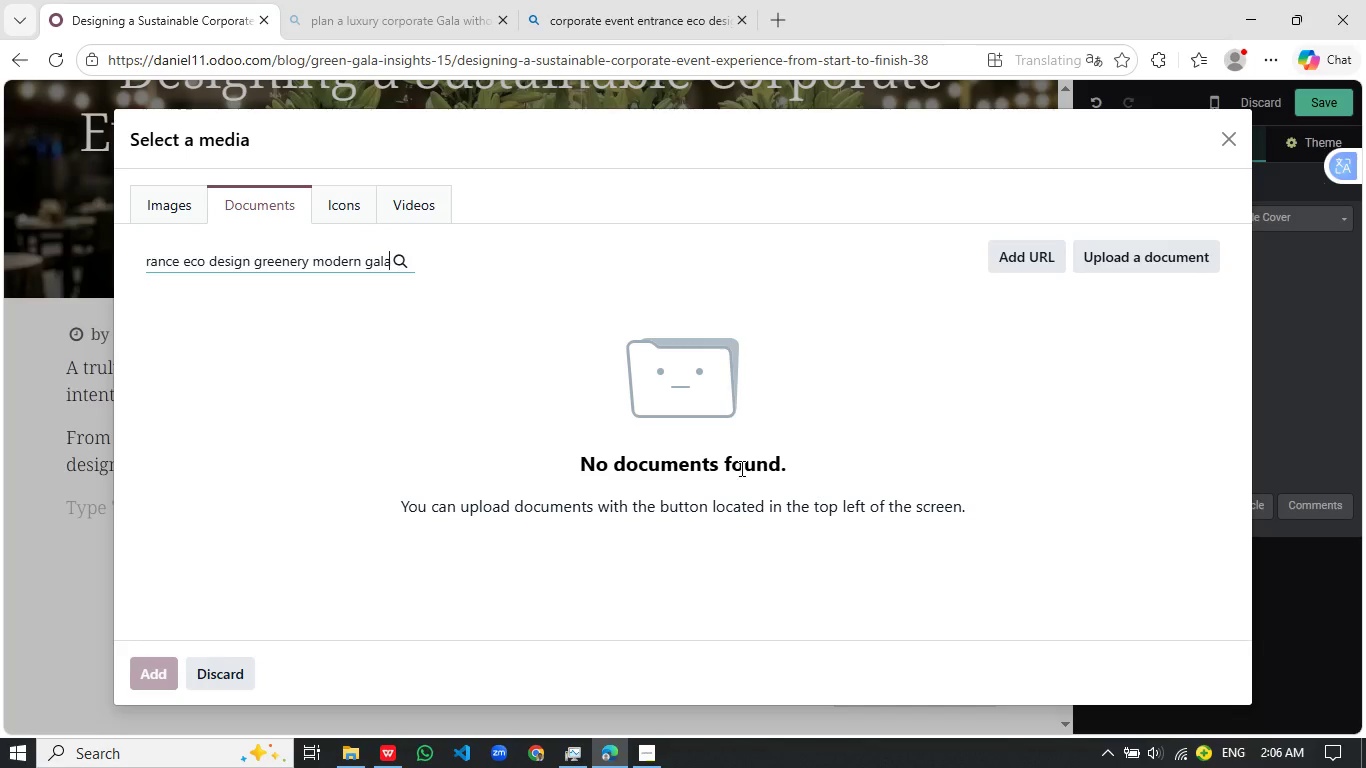 
key(Control+A)
 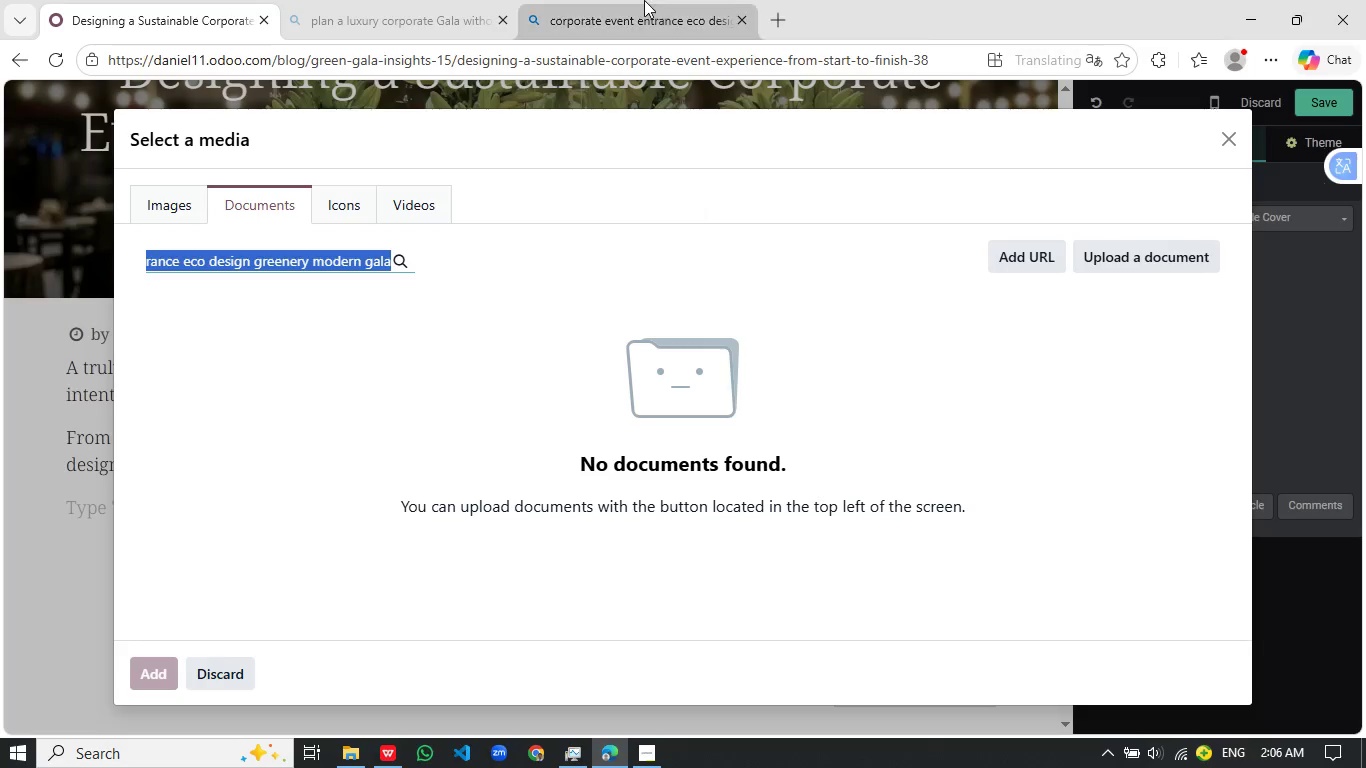 
left_click([644, 0])
 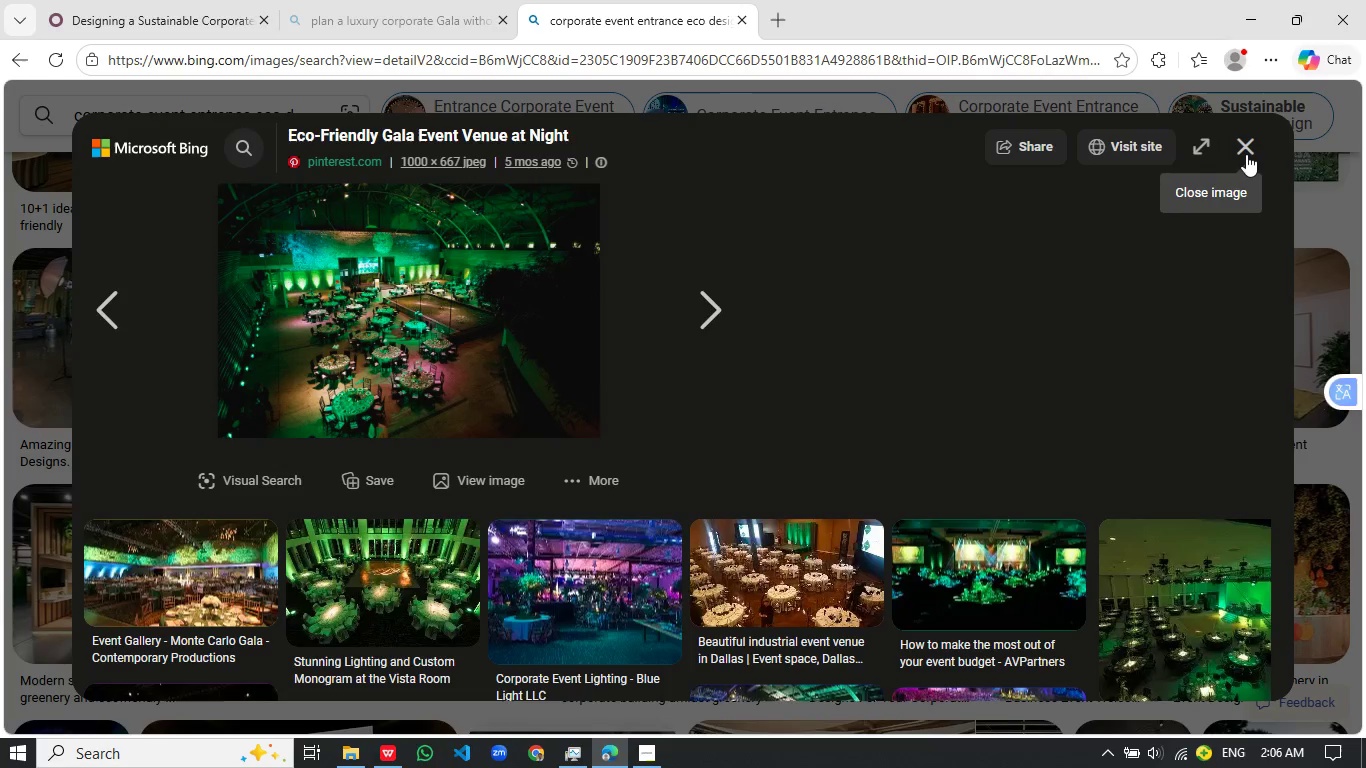 
left_click([1246, 151])
 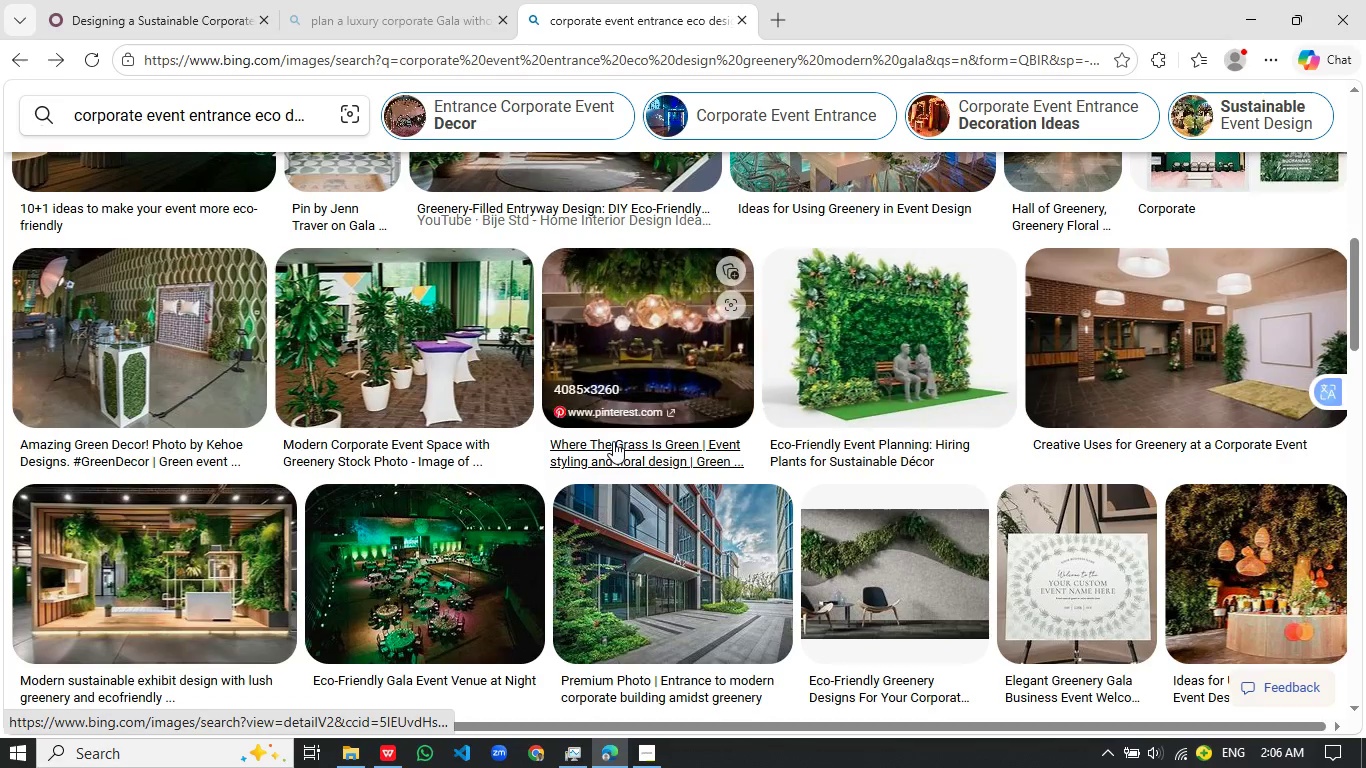 
scroll: coordinate [900, 489], scroll_direction: down, amount: 9.0
 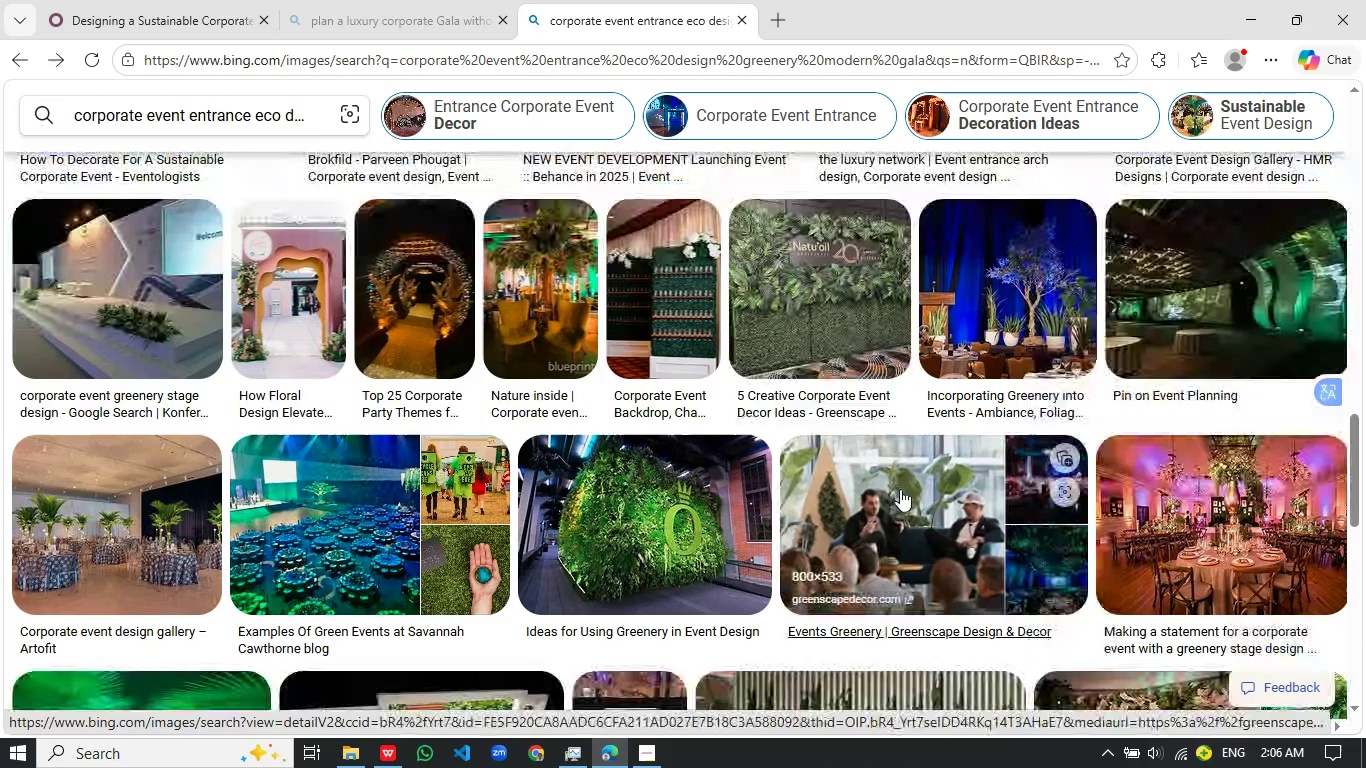 
scroll: coordinate [900, 489], scroll_direction: up, amount: 1.0
 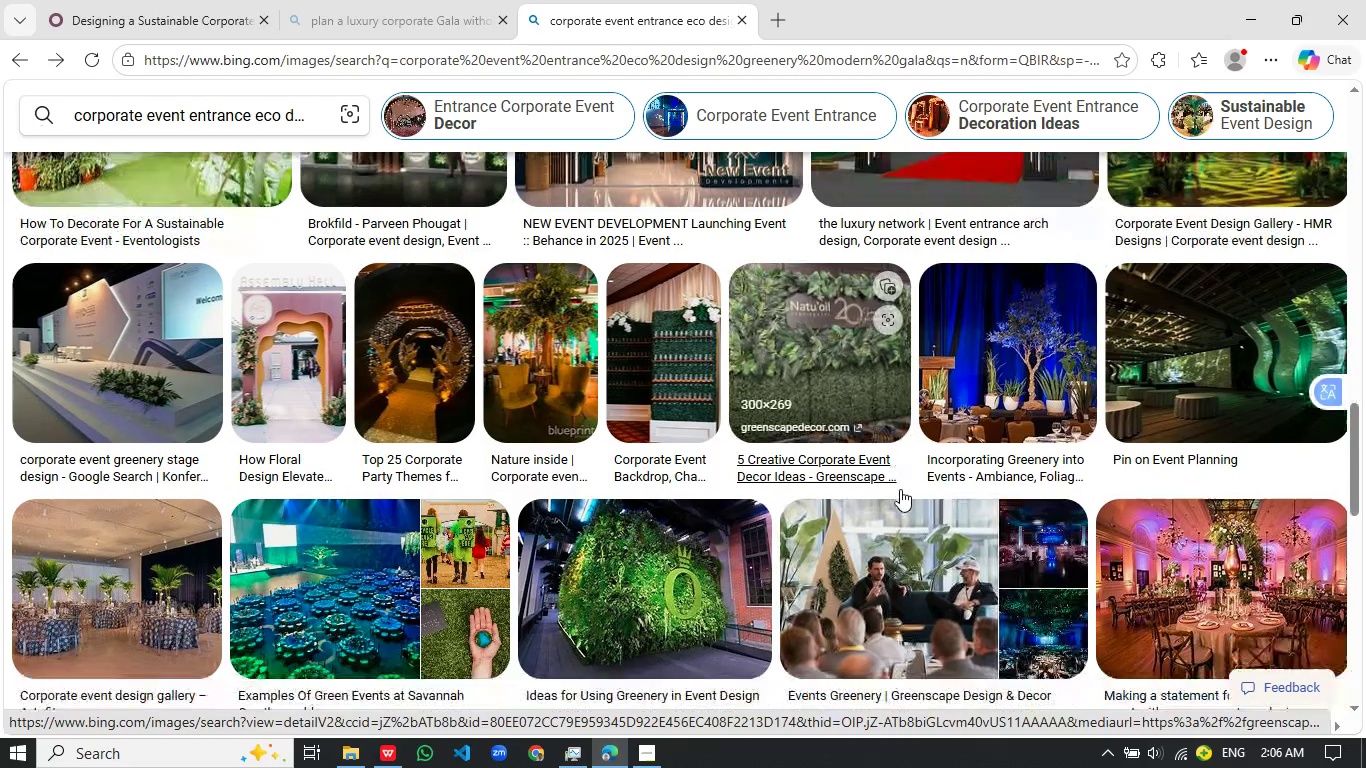 
scroll: coordinate [900, 489], scroll_direction: down, amount: 2.0
 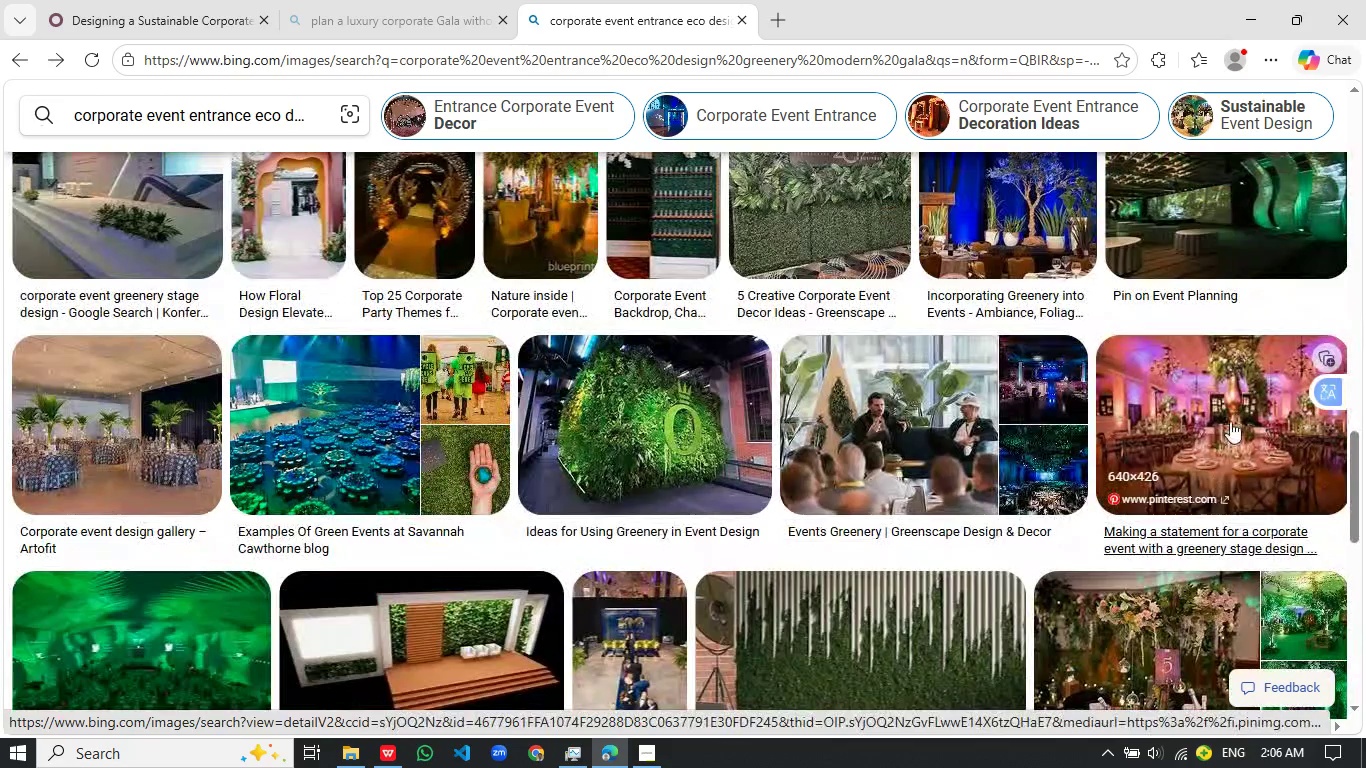 
left_click([1230, 421])
 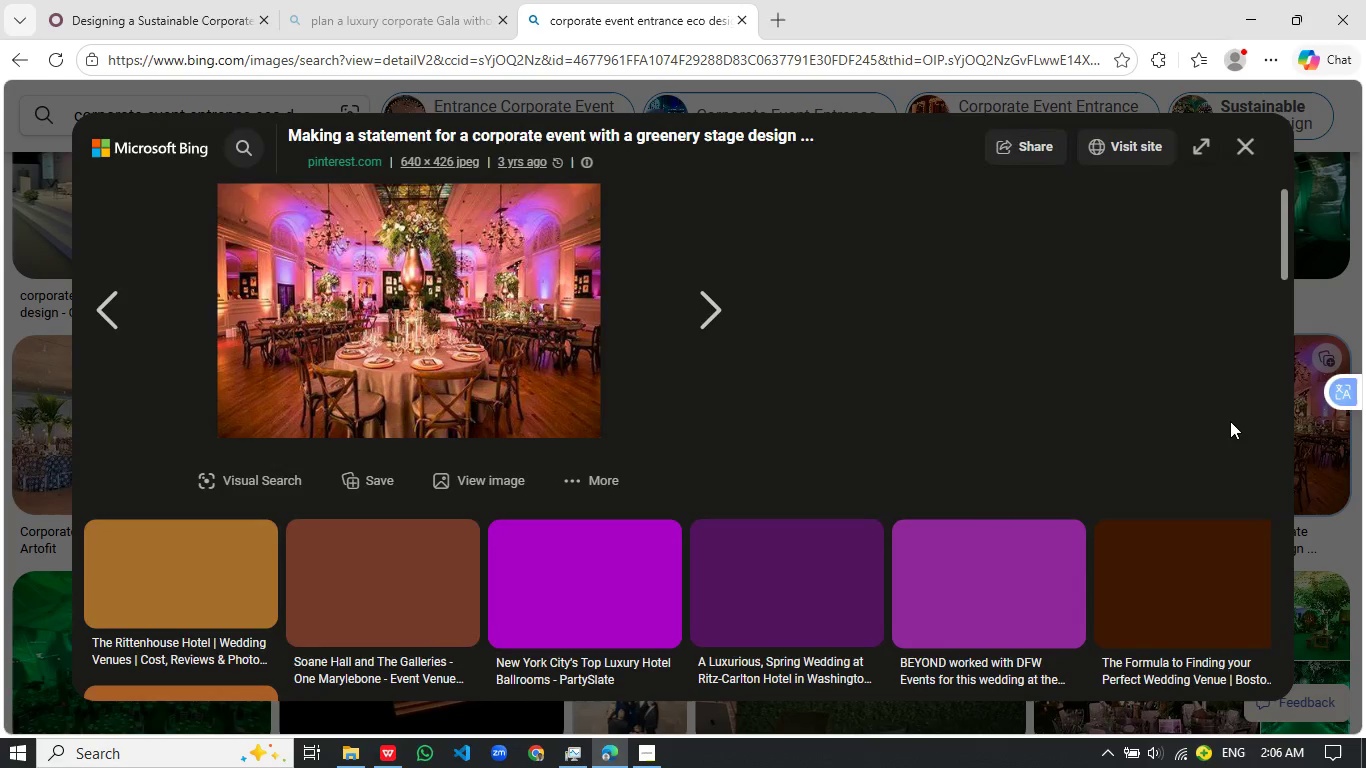 
wait(23.22)
 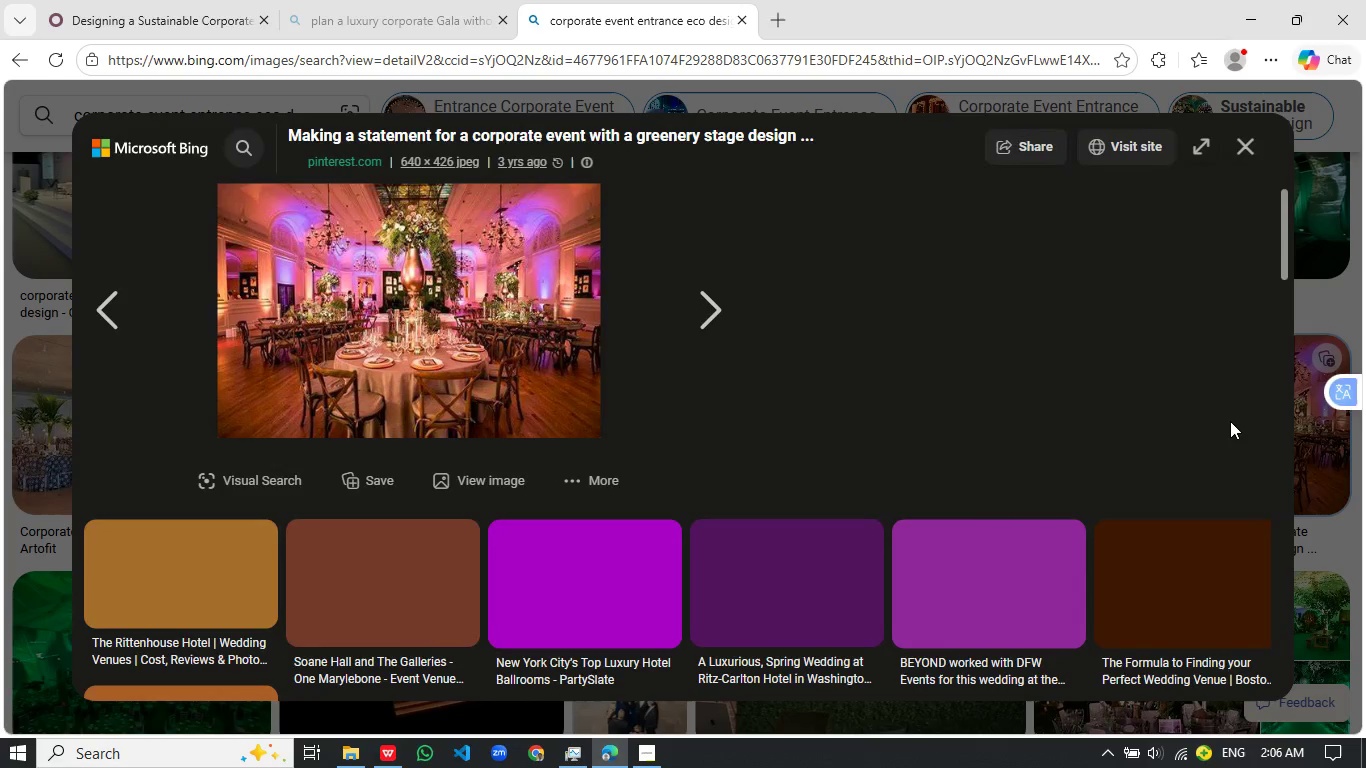 
right_click([398, 302])
 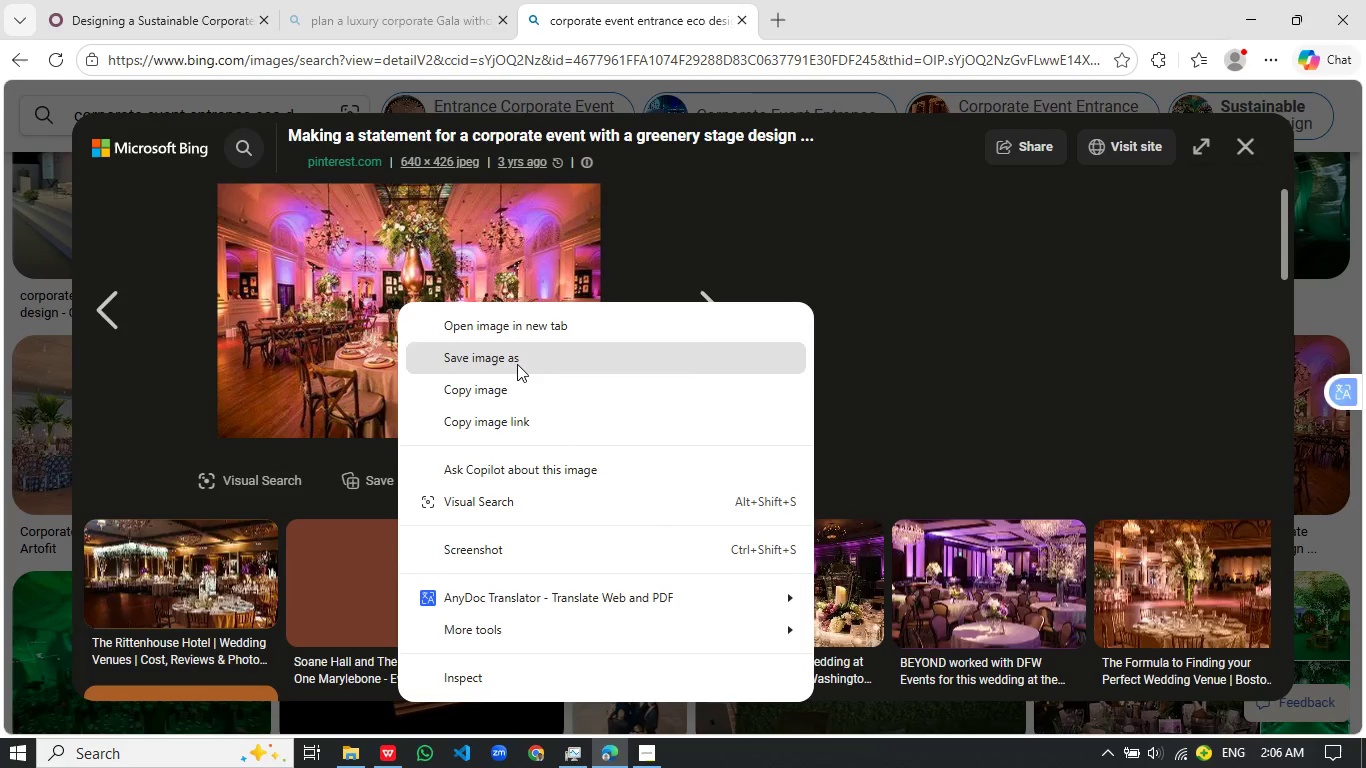 
left_click([518, 362])
 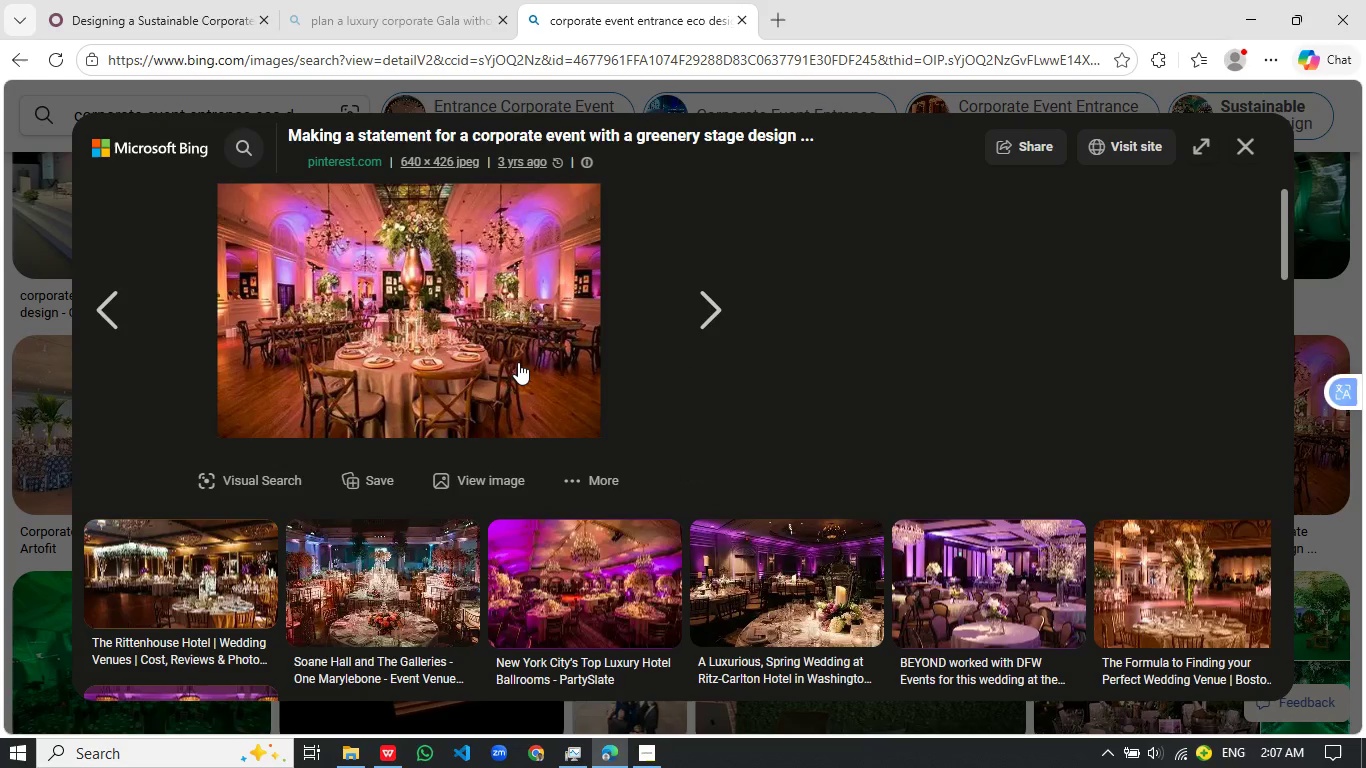 
wait(13.06)
 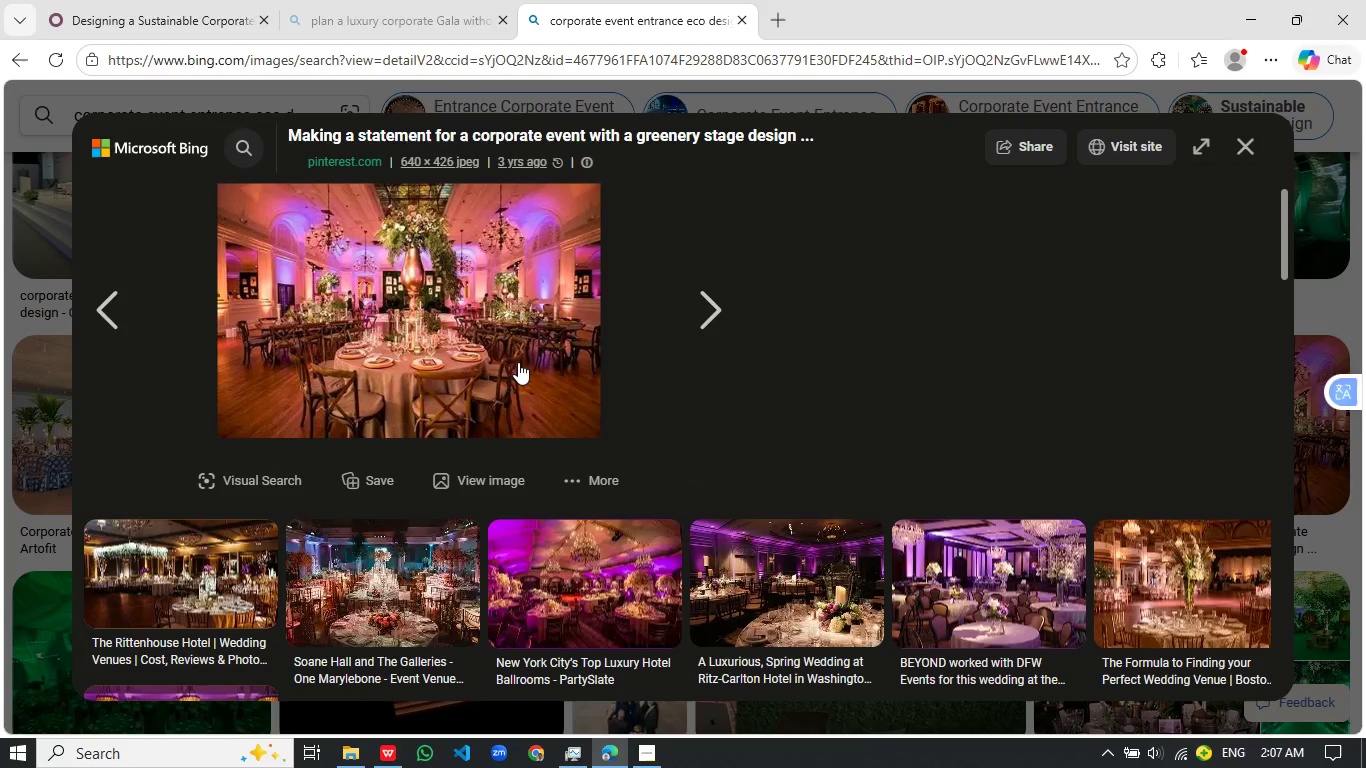 
type(imageab)
key(Backspace)
key(Backspace)
type(banner.jpg)
 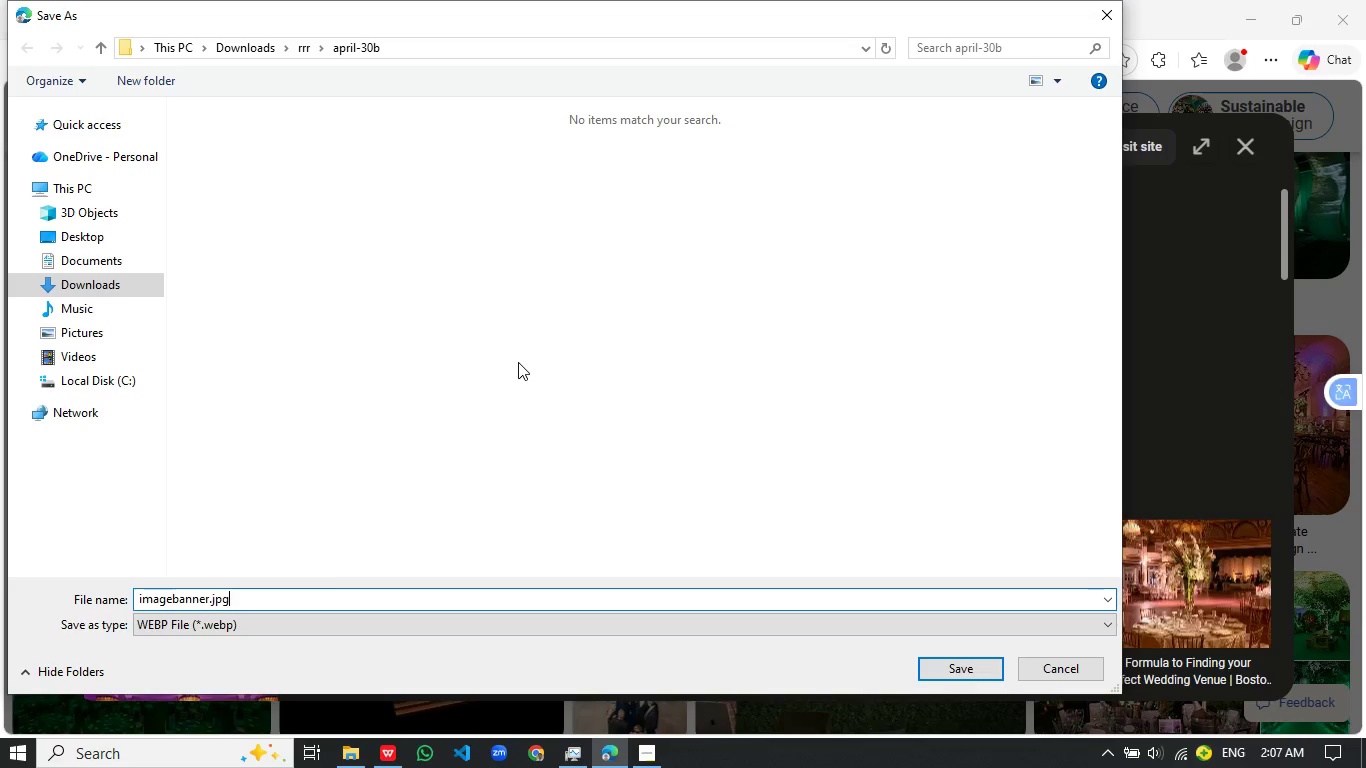 
key(Enter)
 